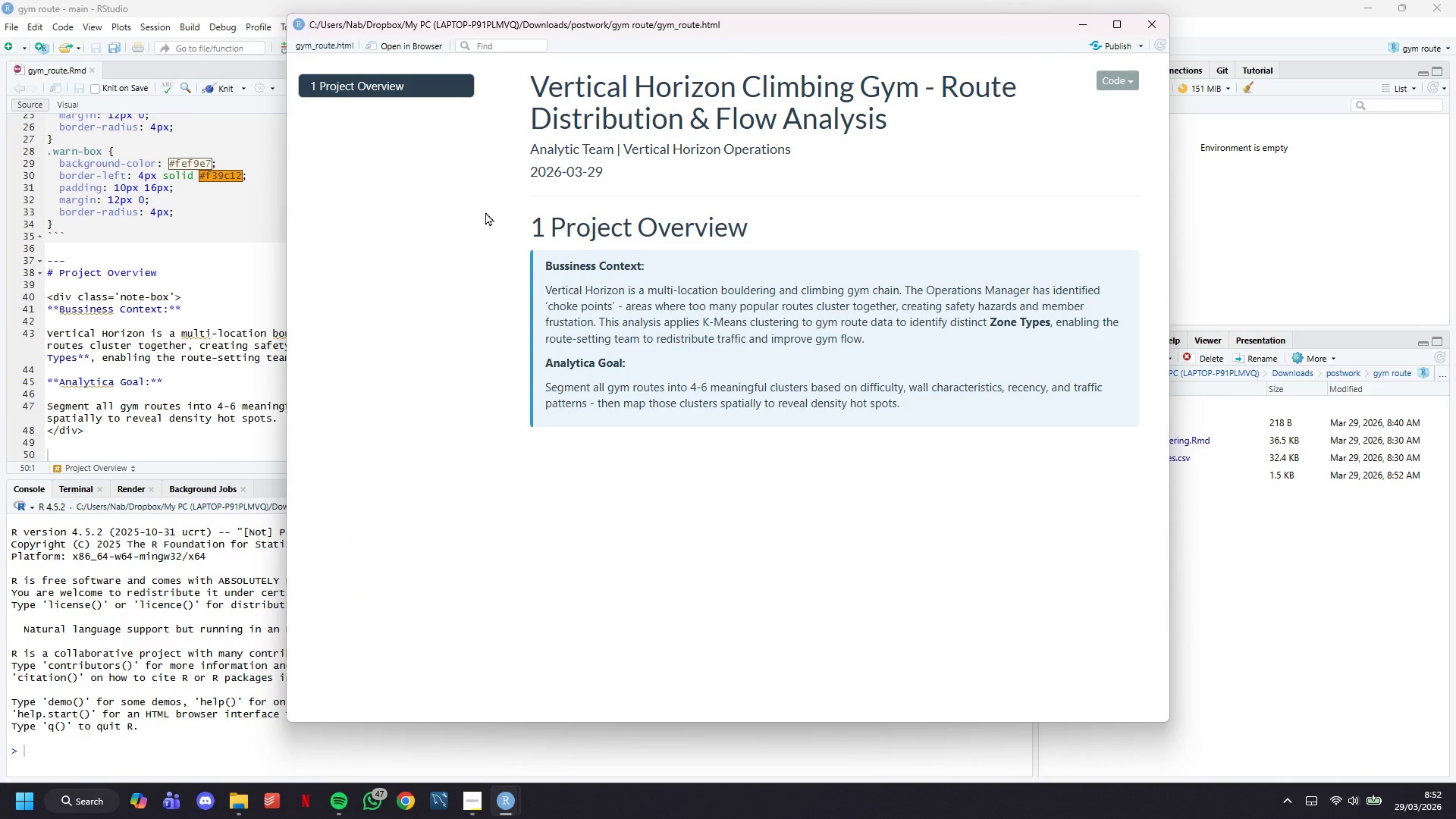 
left_click([211, 359])
 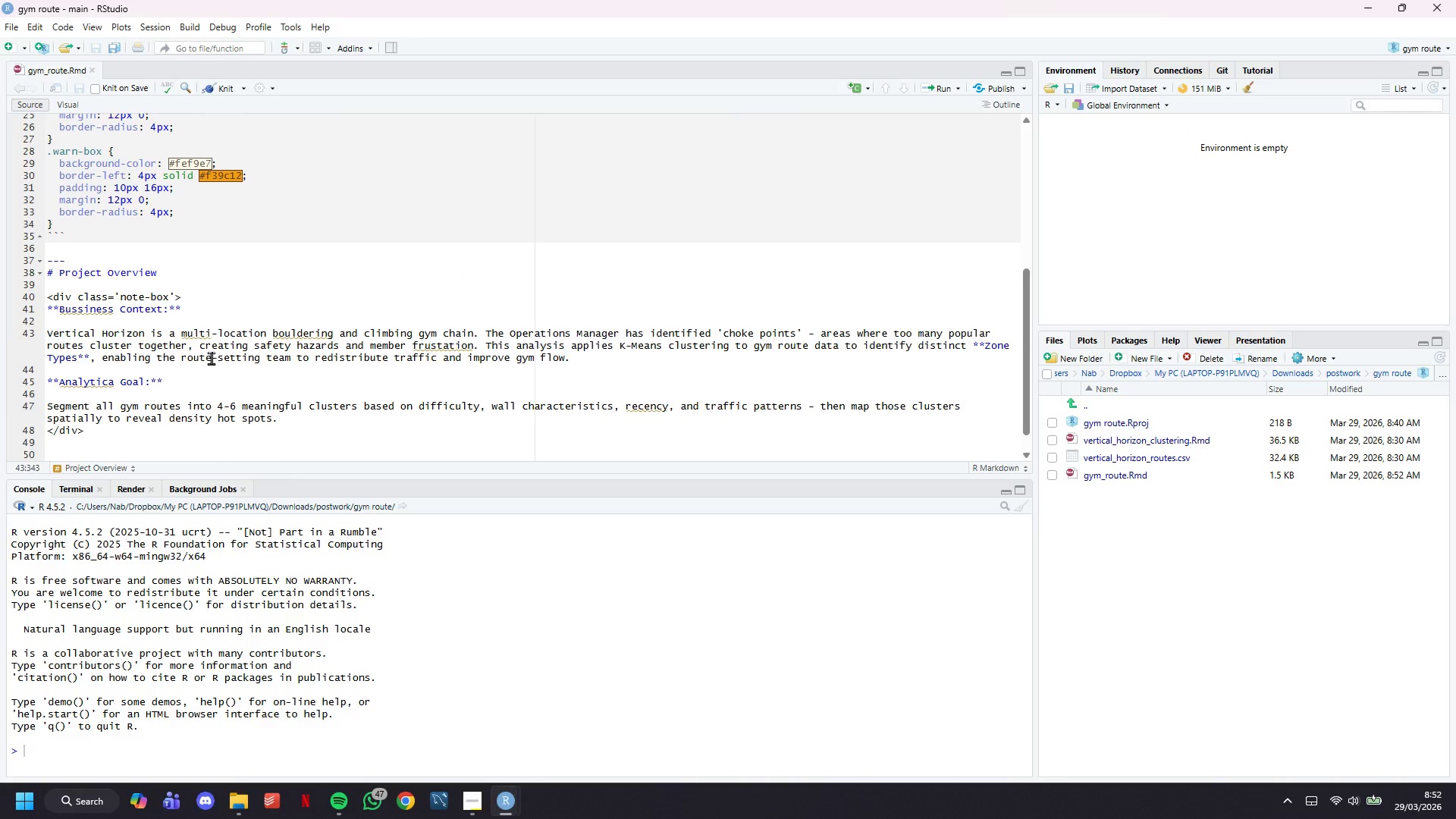 
left_click([186, 427])
 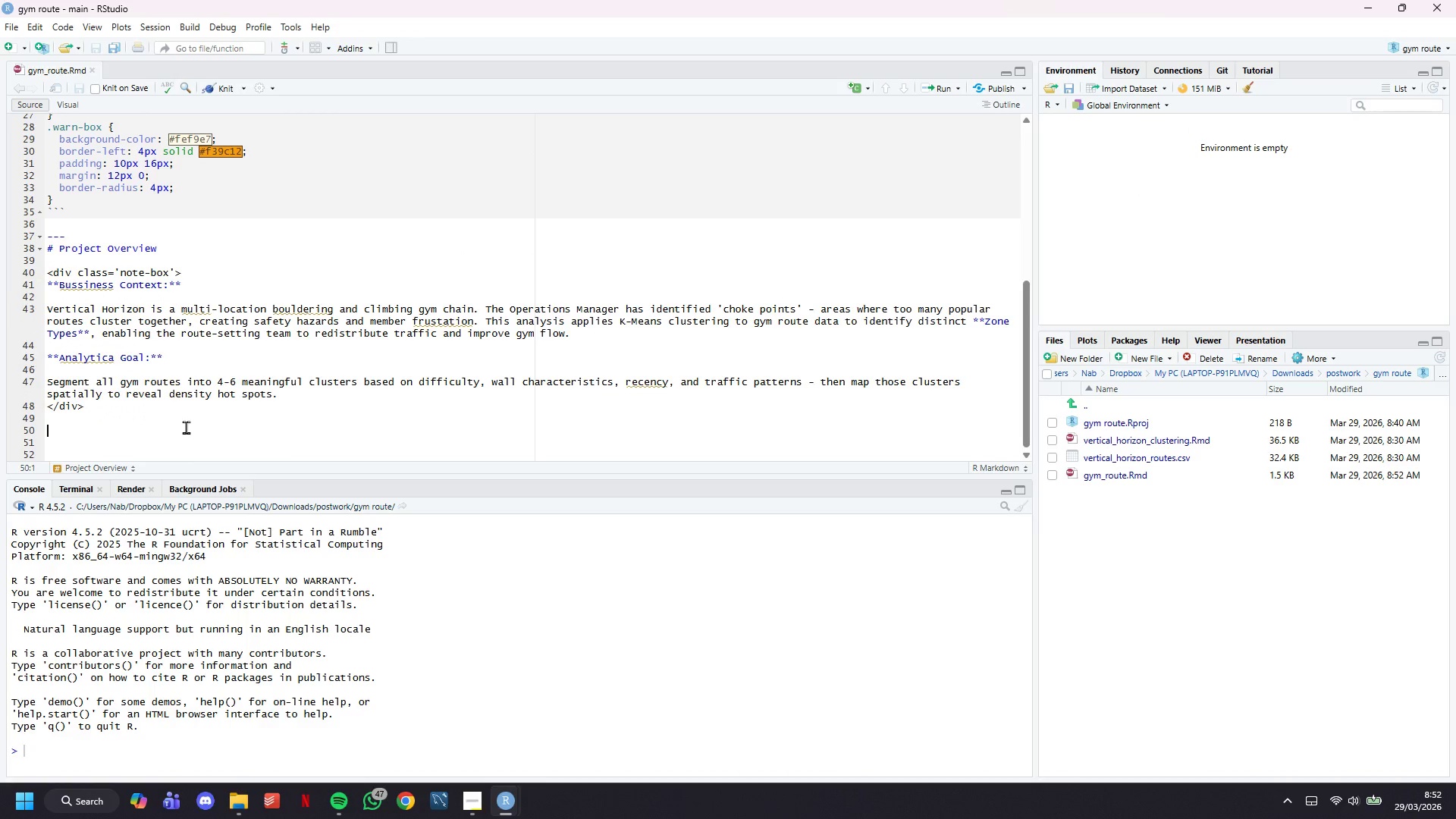 
scroll: coordinate [211, 356], scroll_direction: down, amount: 7.0
 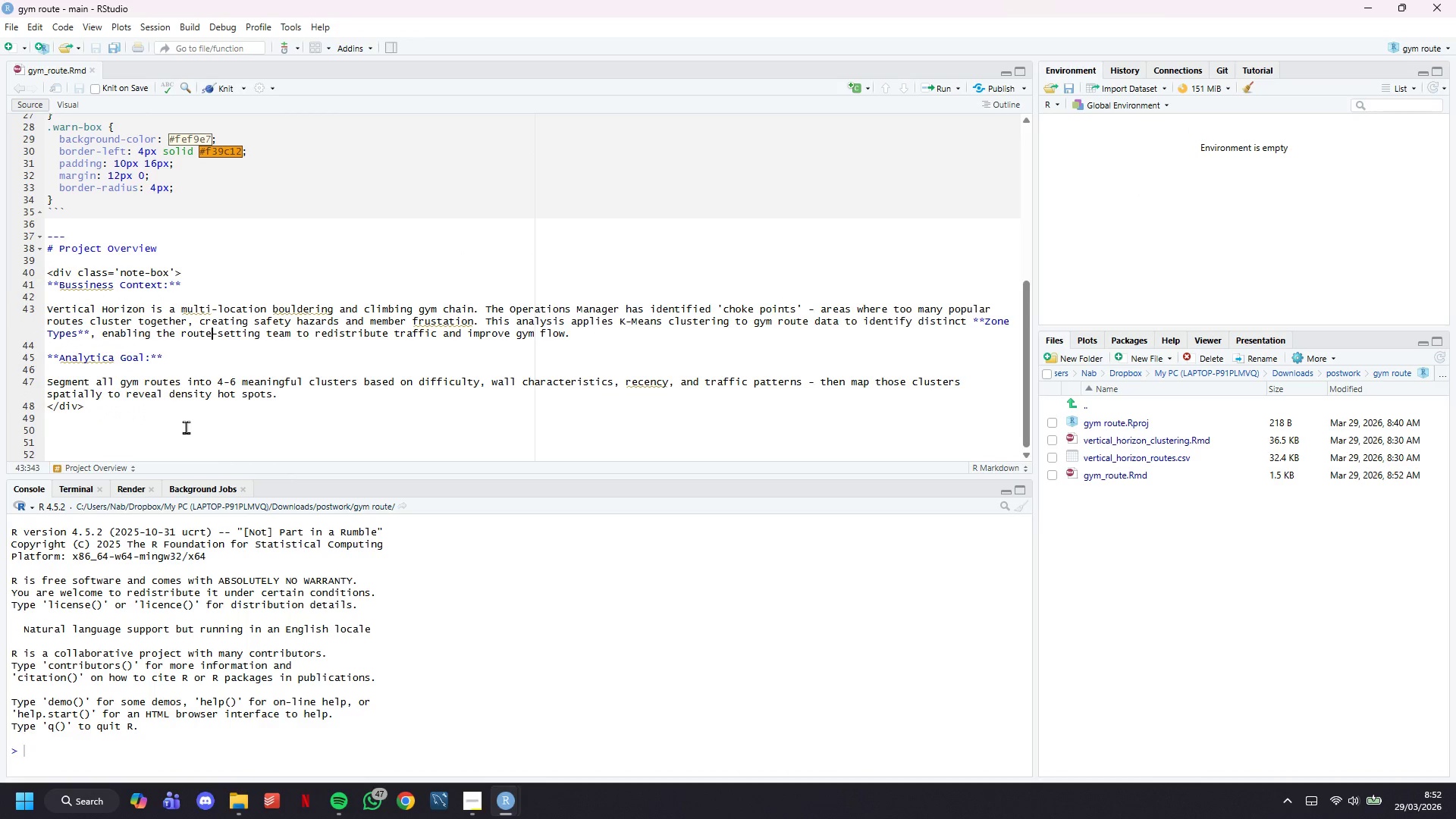 
key(Minus)
 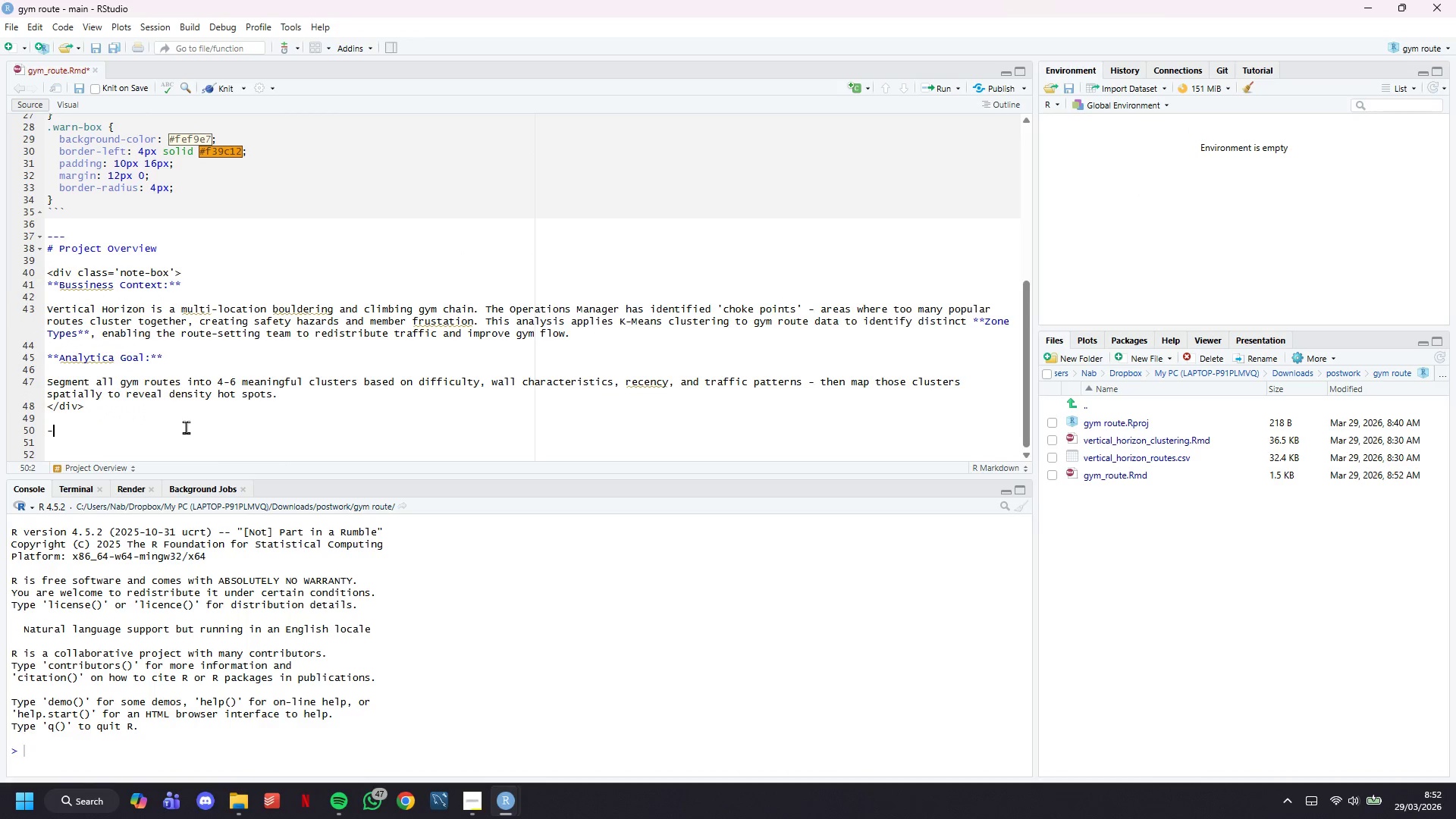 
key(Minus)
 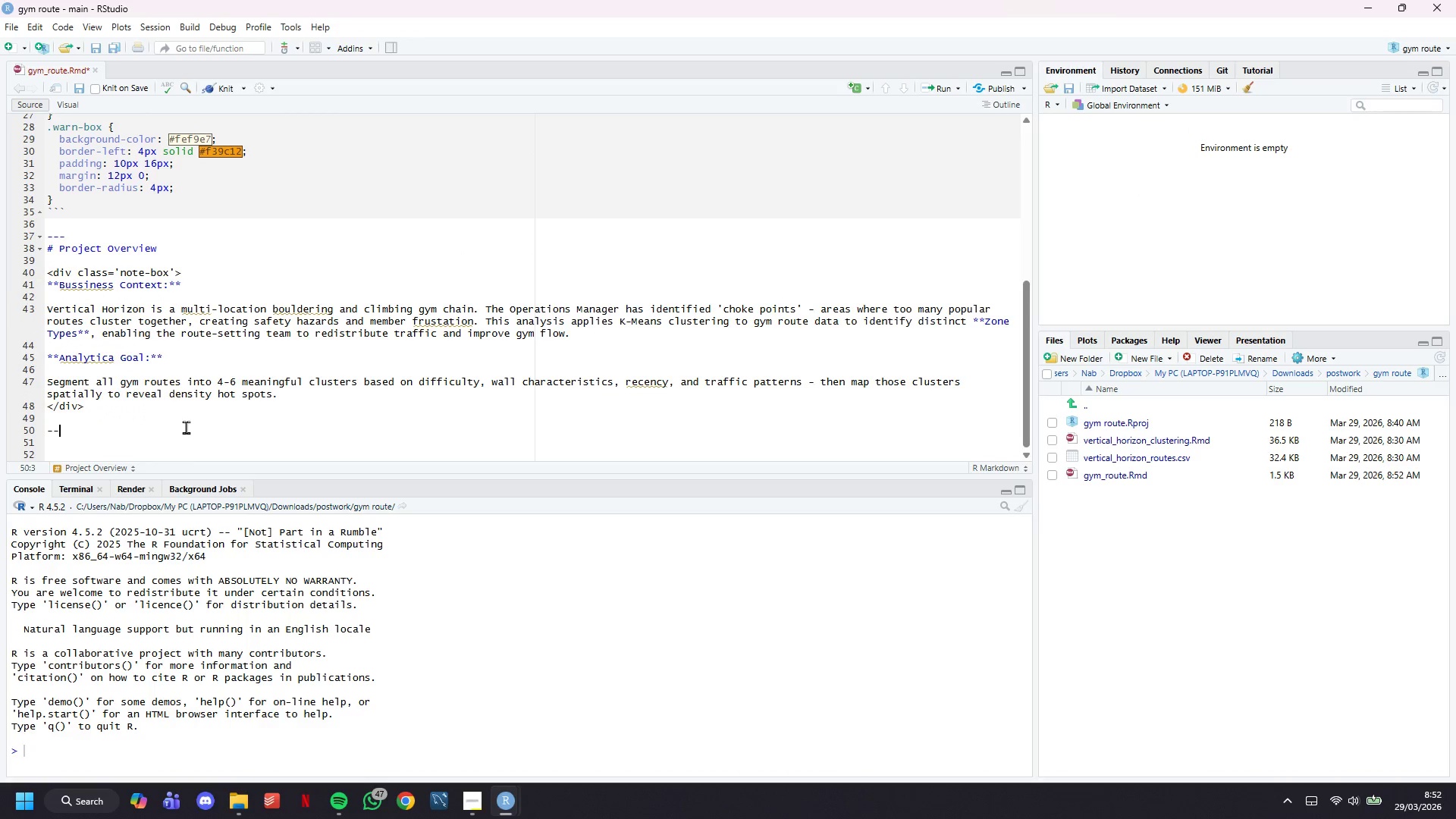 
key(Minus)
 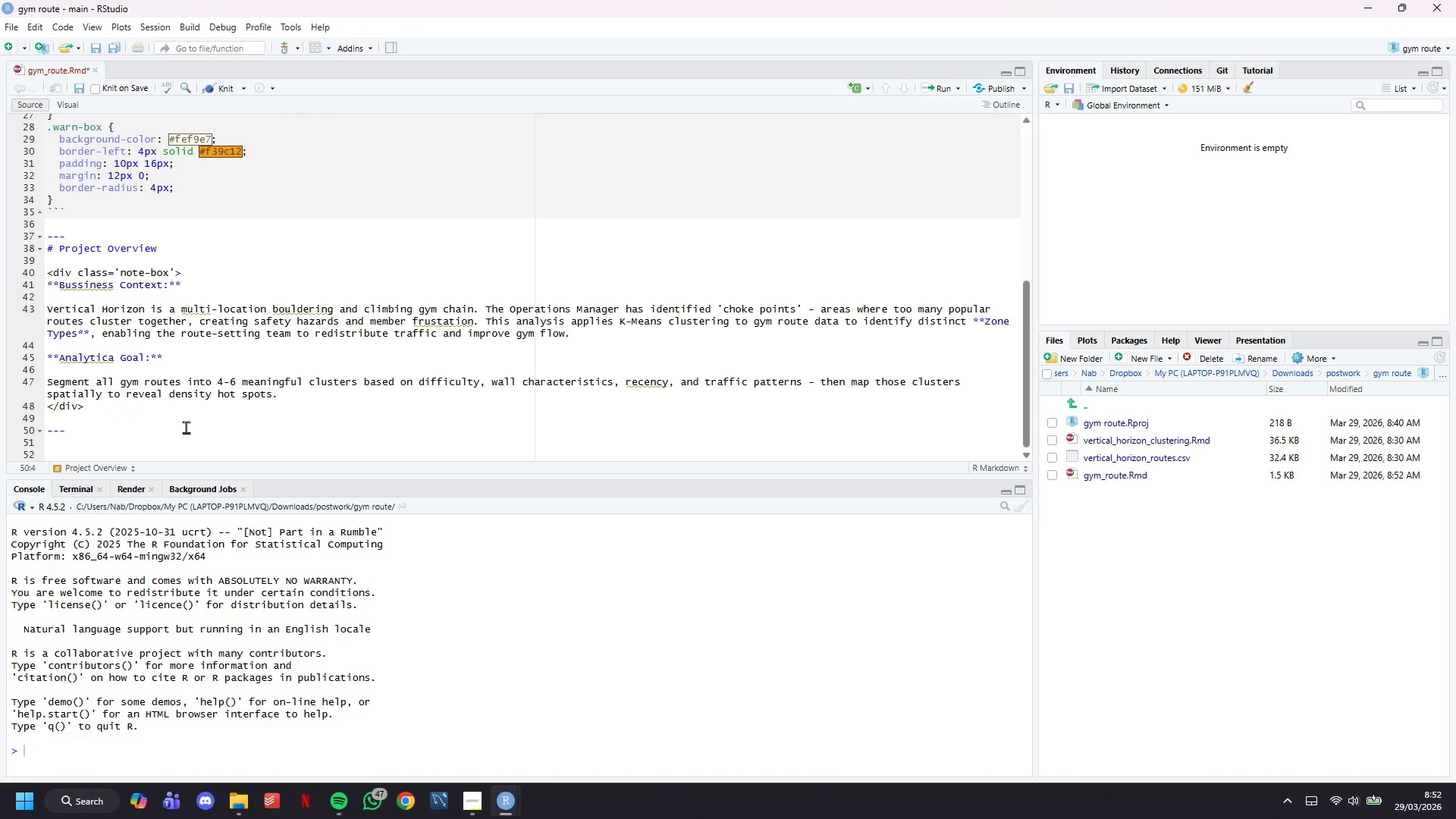 
key(Enter)
 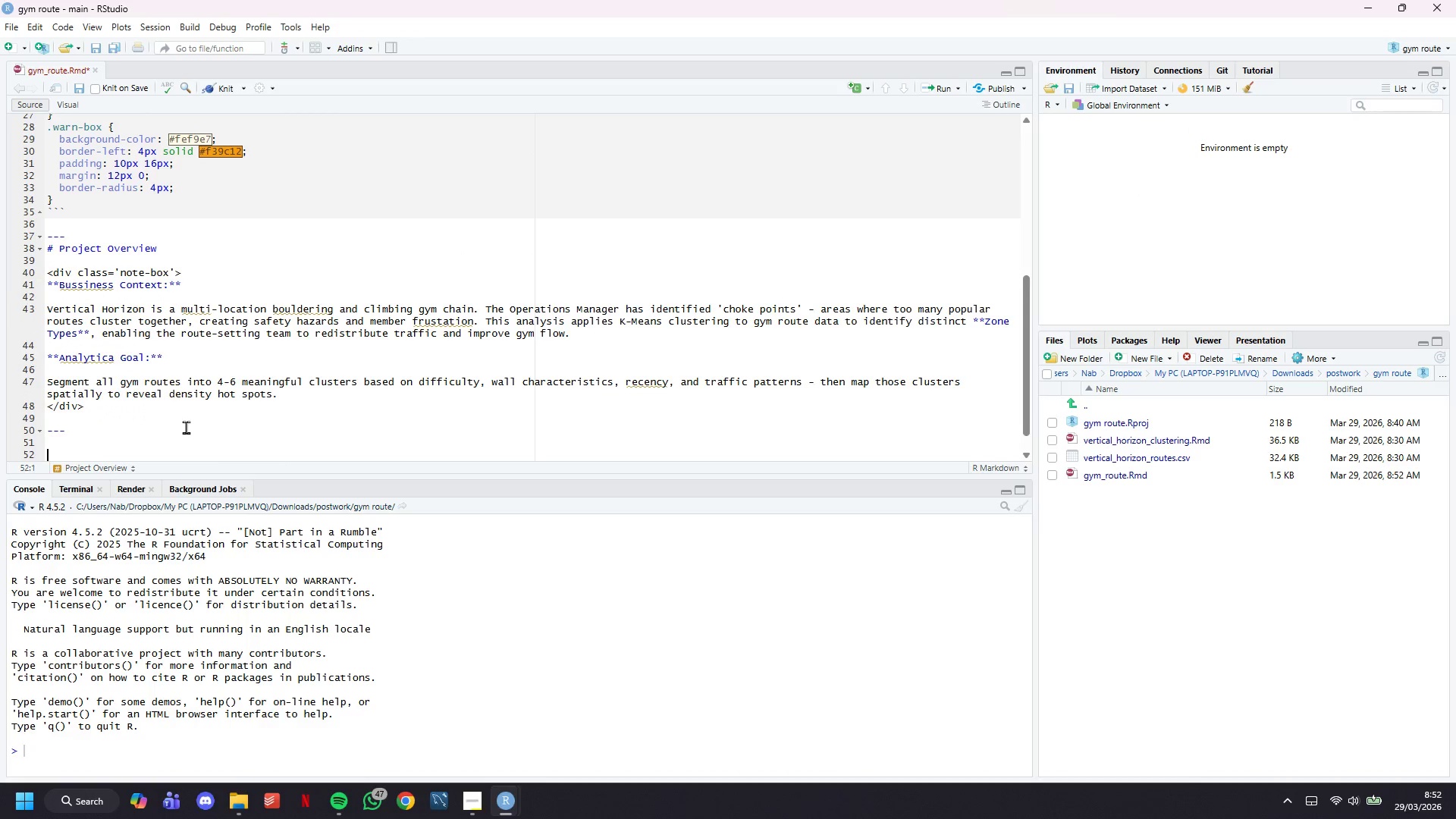 
key(Enter)
 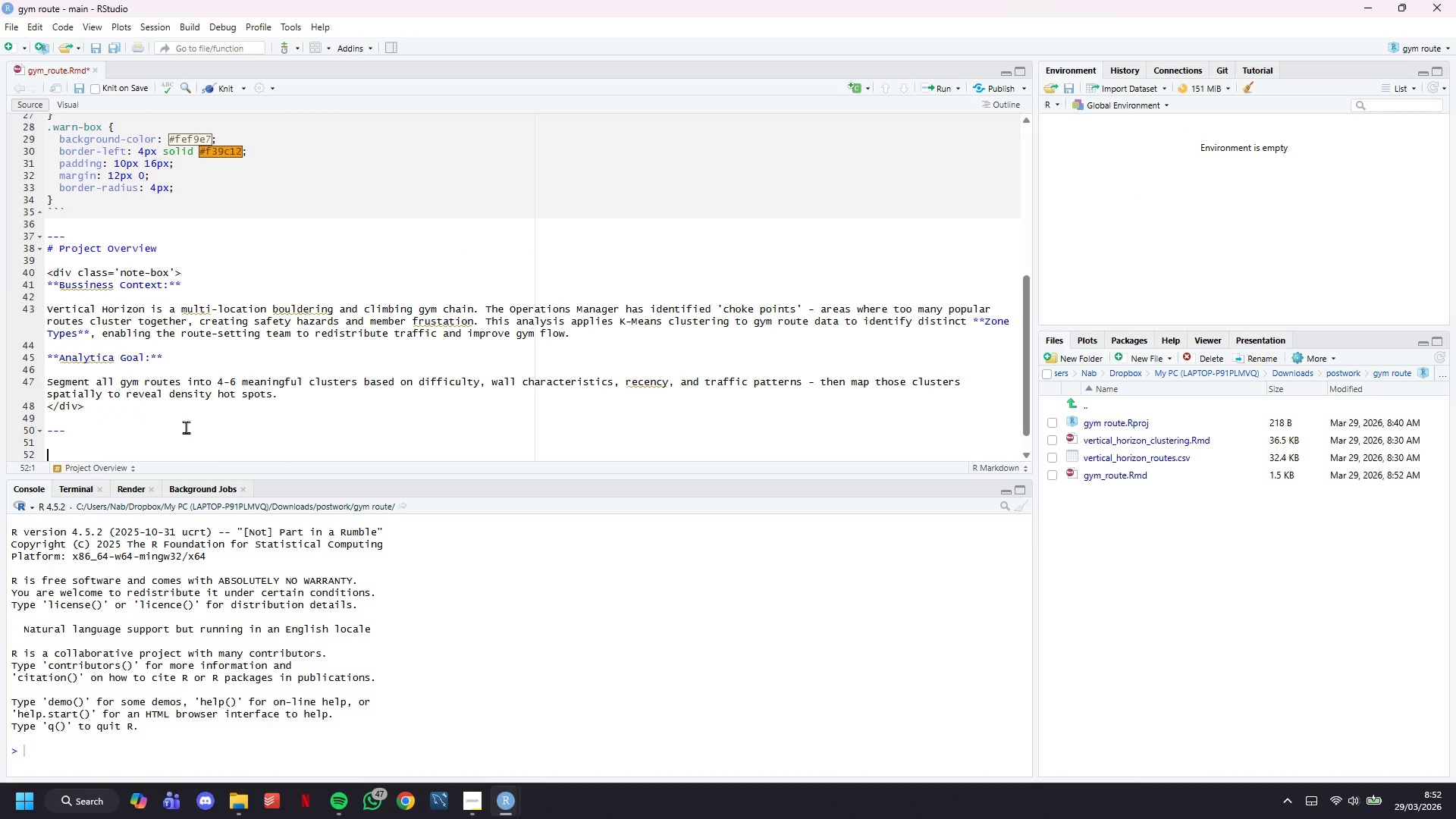 
type(# Setuo)
key(Backspace)
type(p and Lirary)
 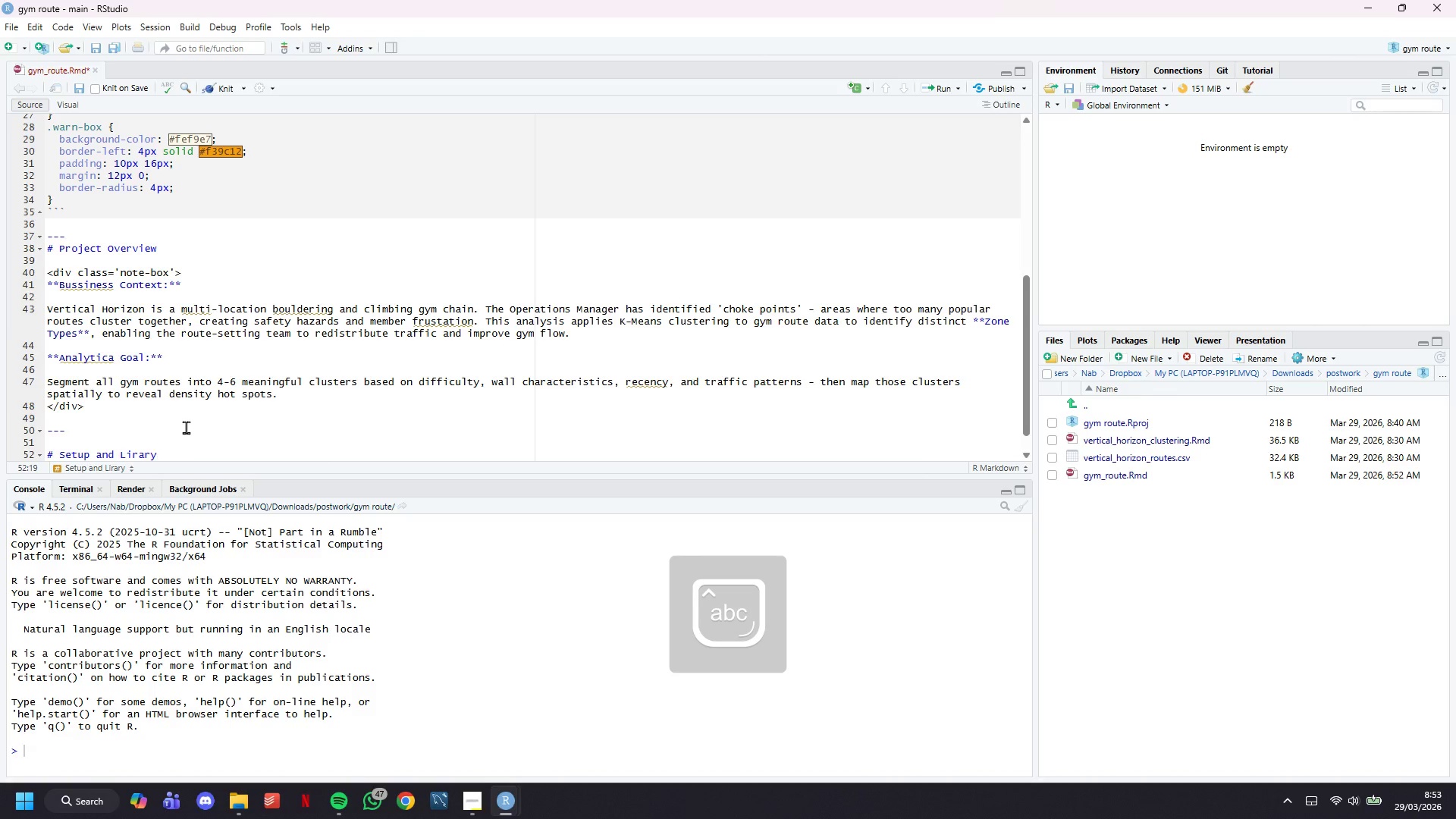 
key(ArrowLeft)
 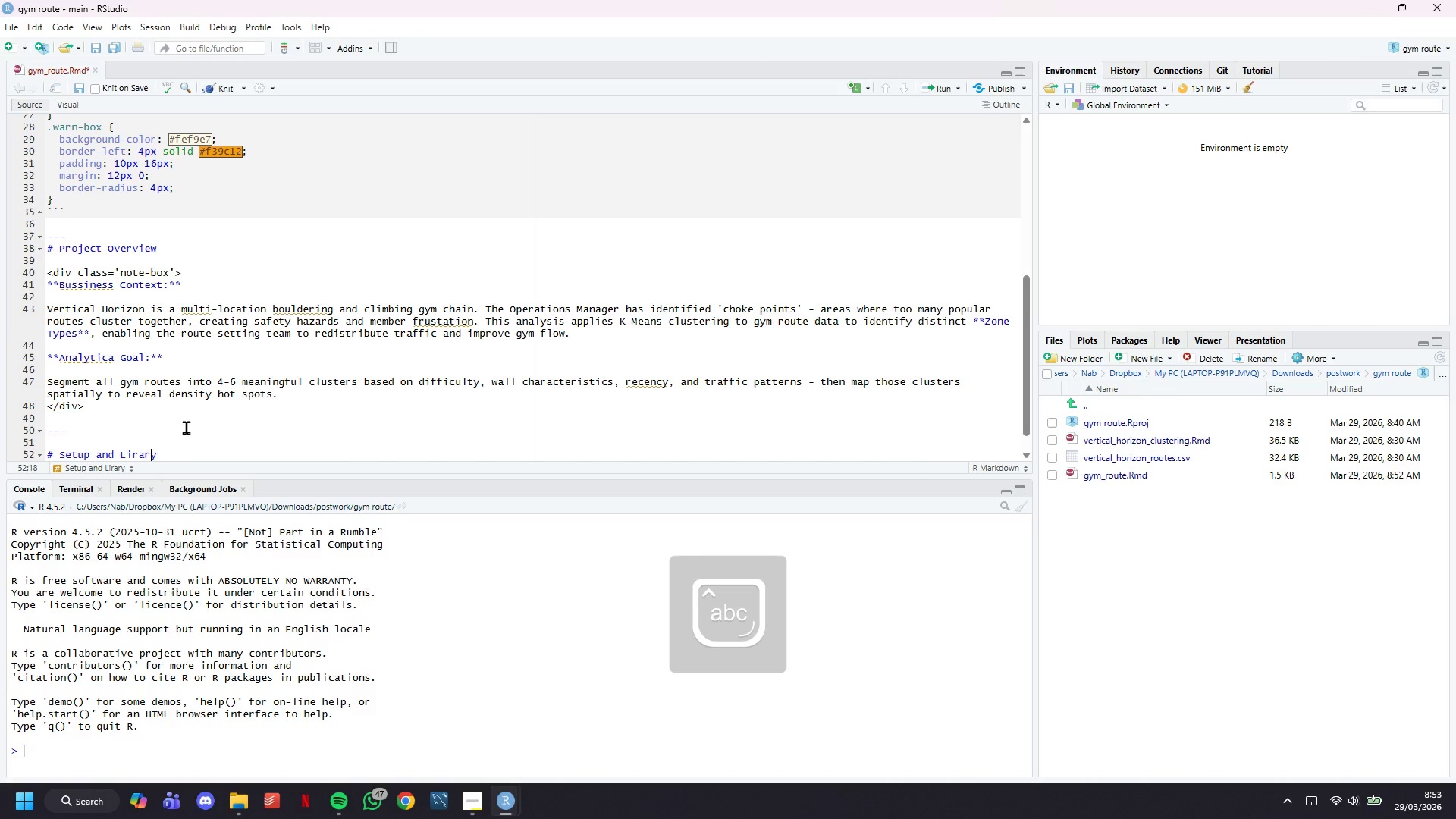 
key(ArrowLeft)
 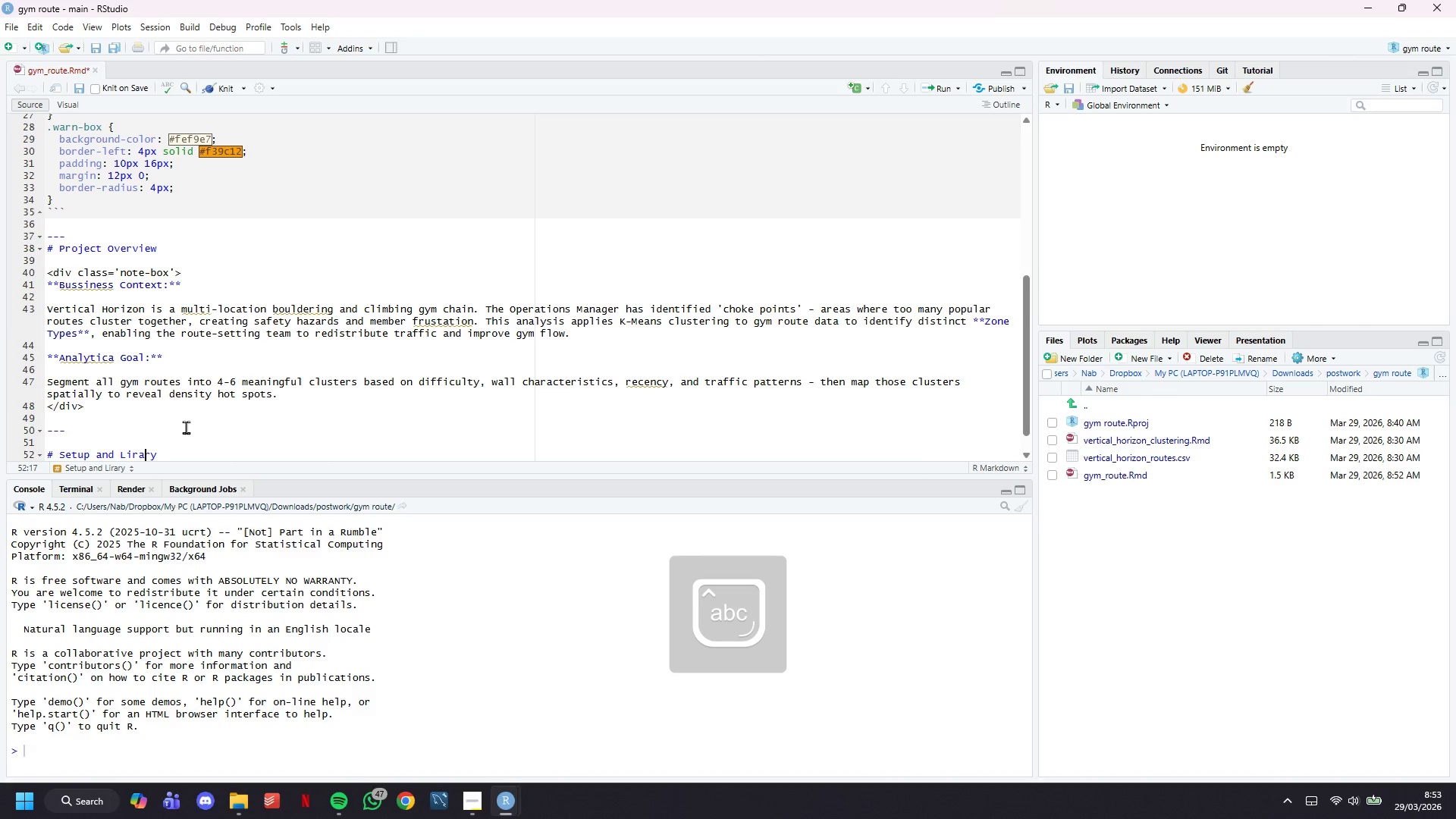 
key(ArrowLeft)
 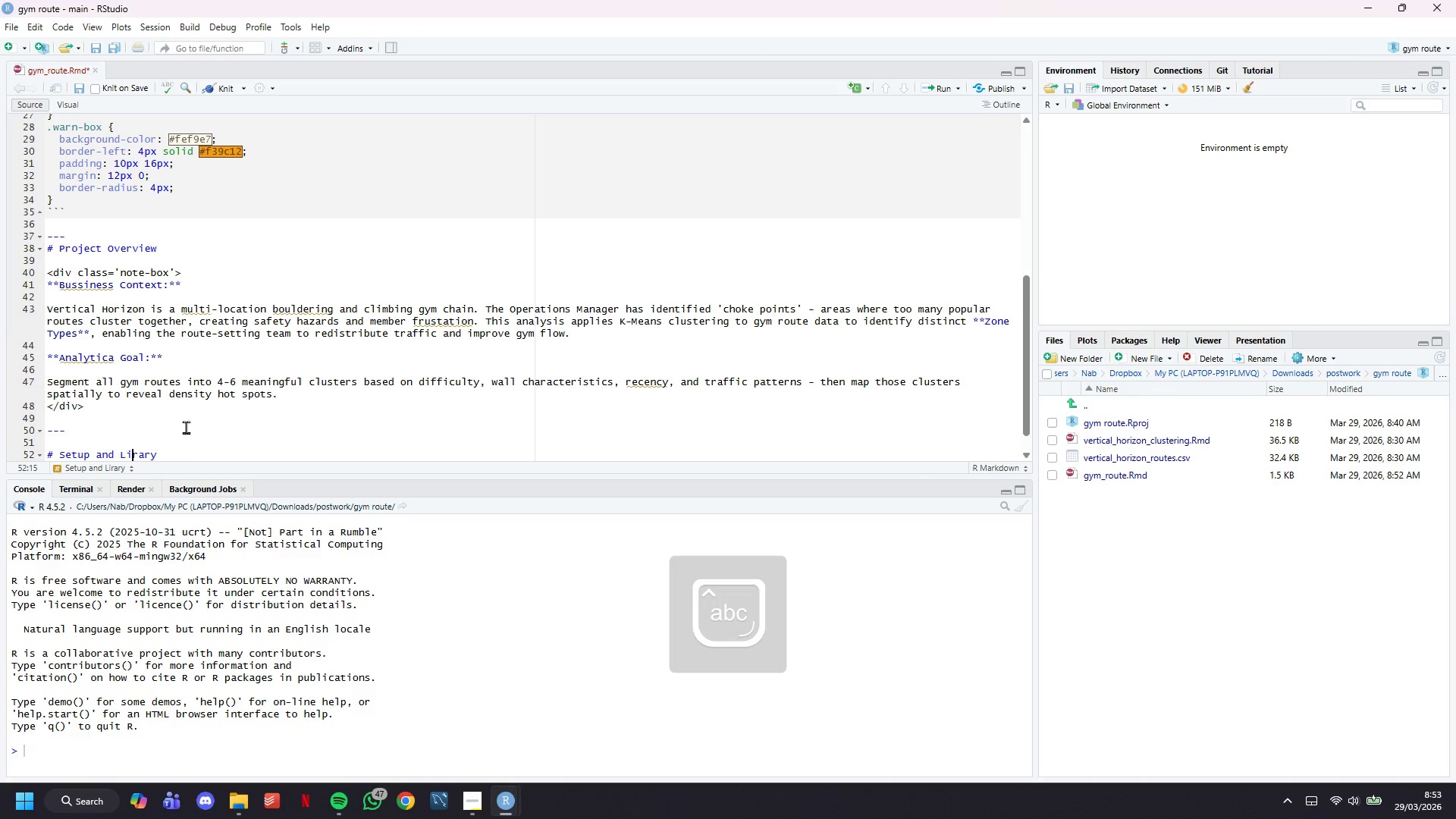 
key(ArrowLeft)
 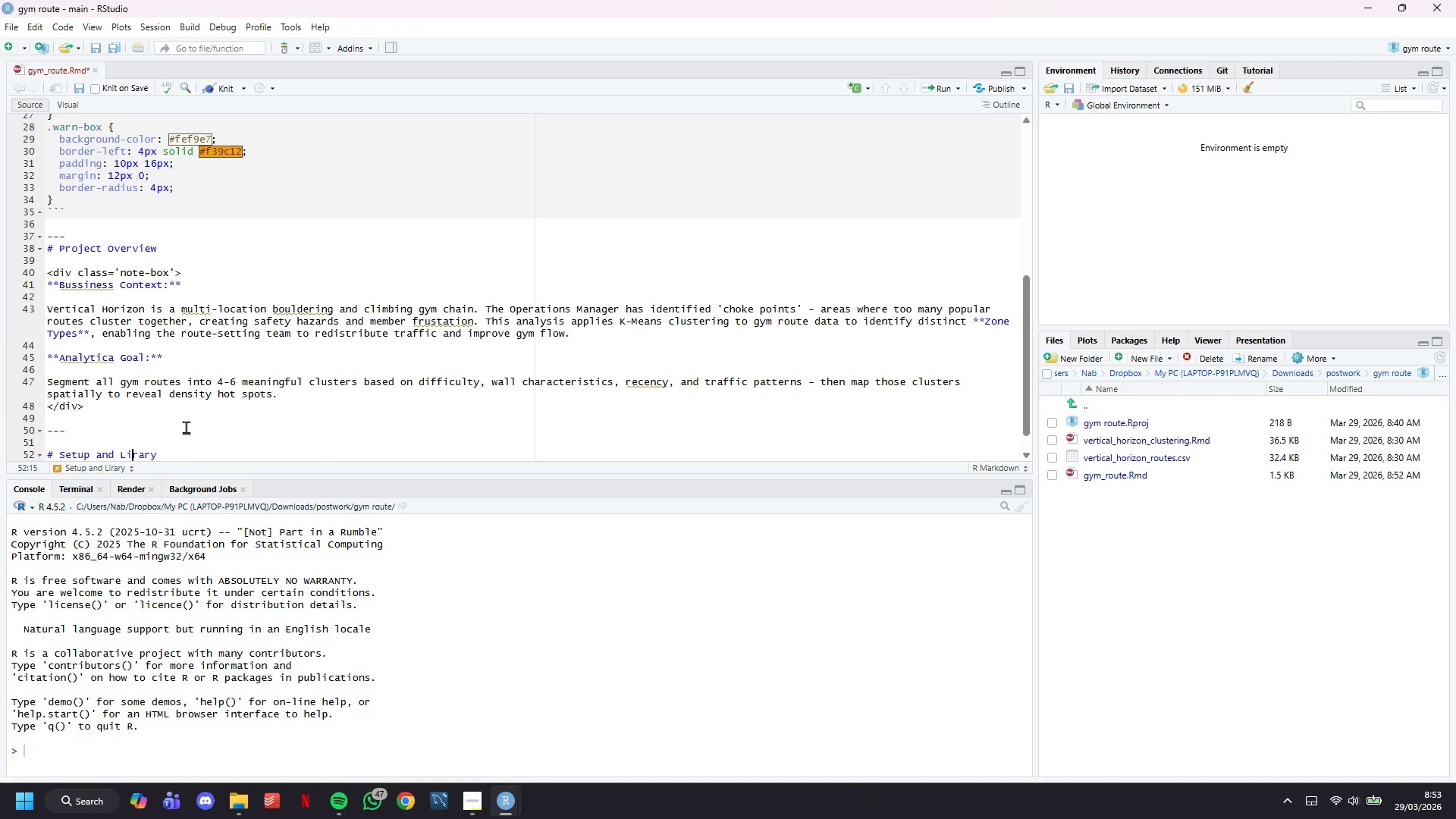 
key(B)
 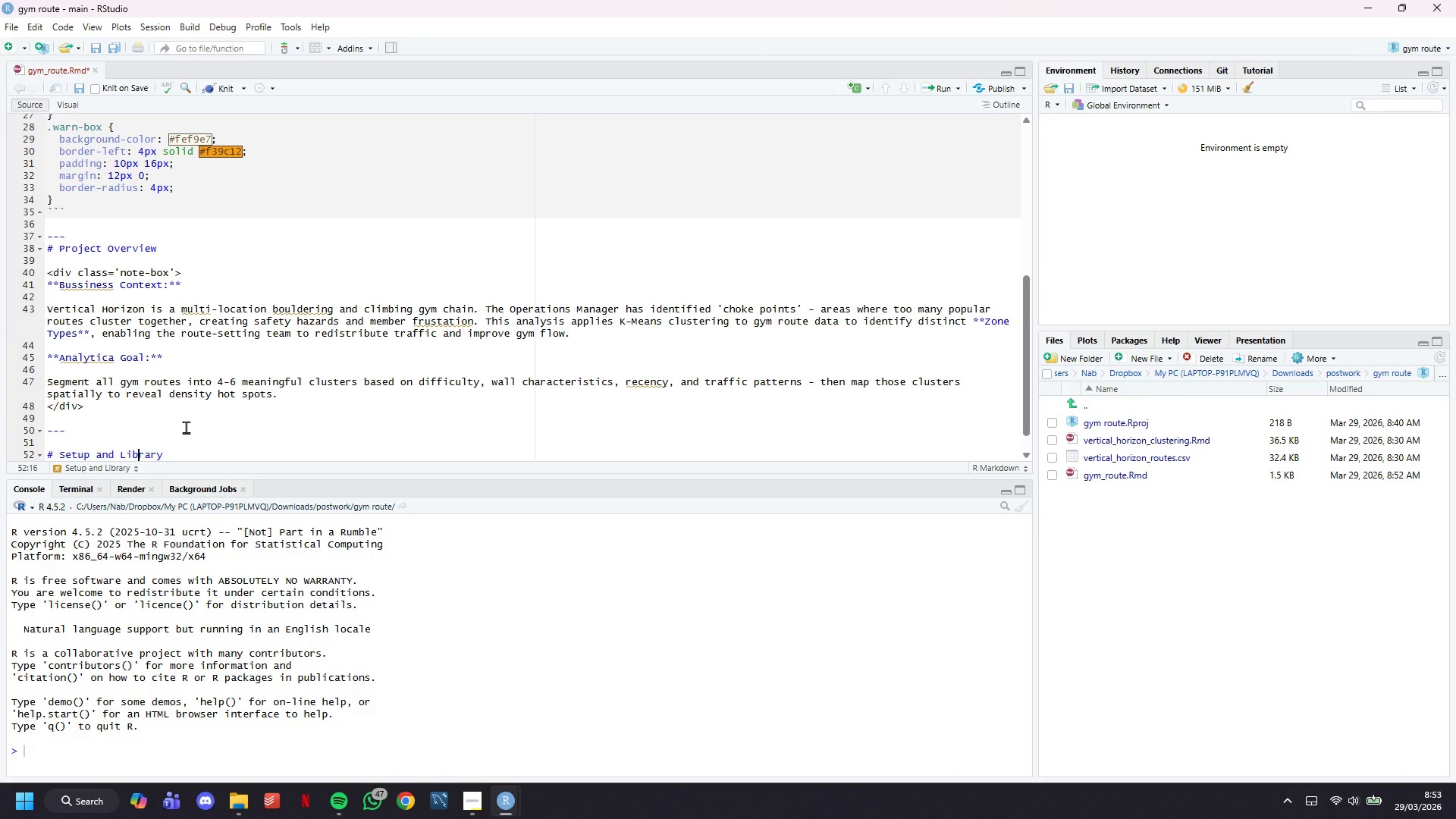 
key(ArrowRight)
 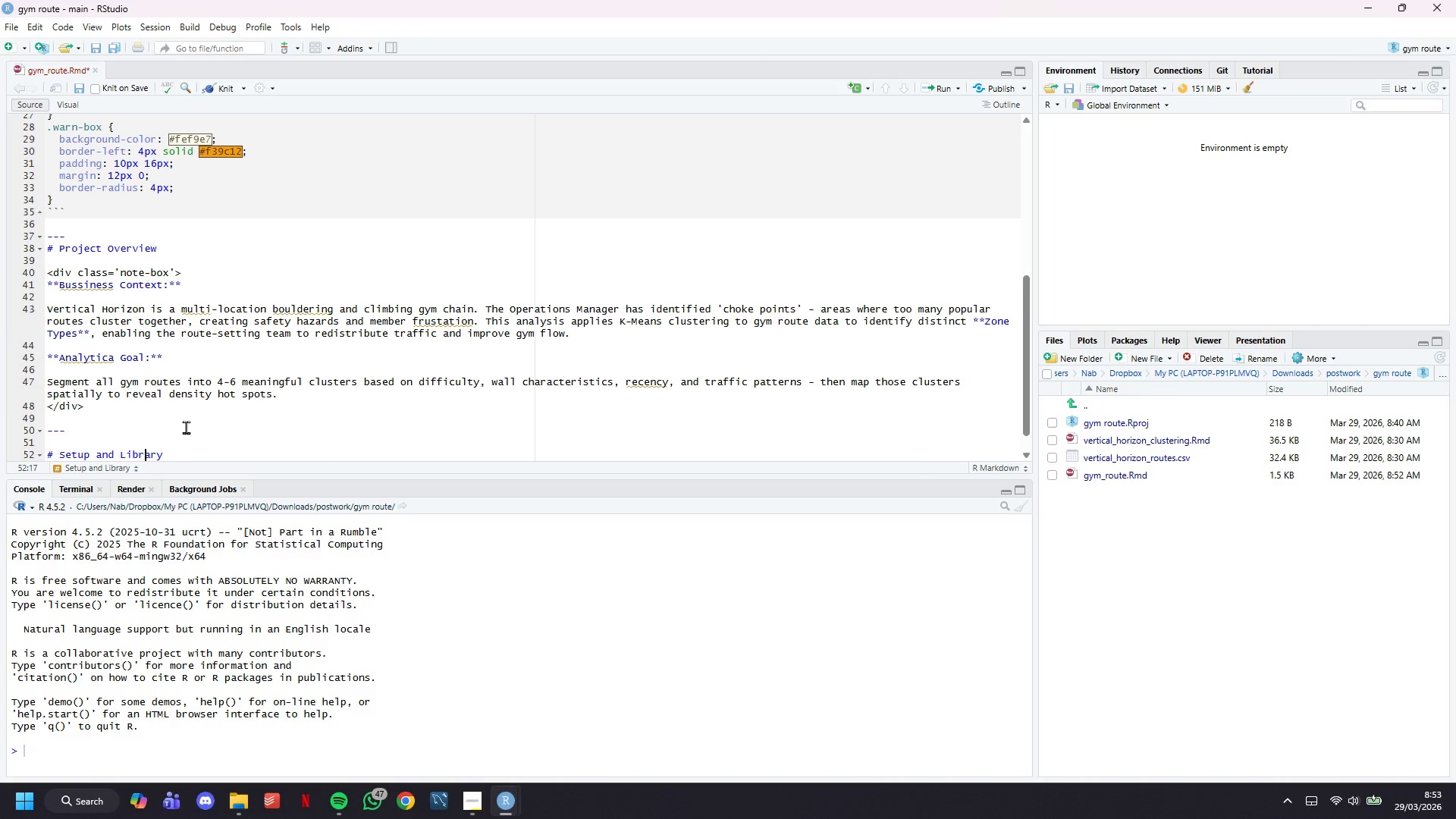 
key(ArrowRight)
 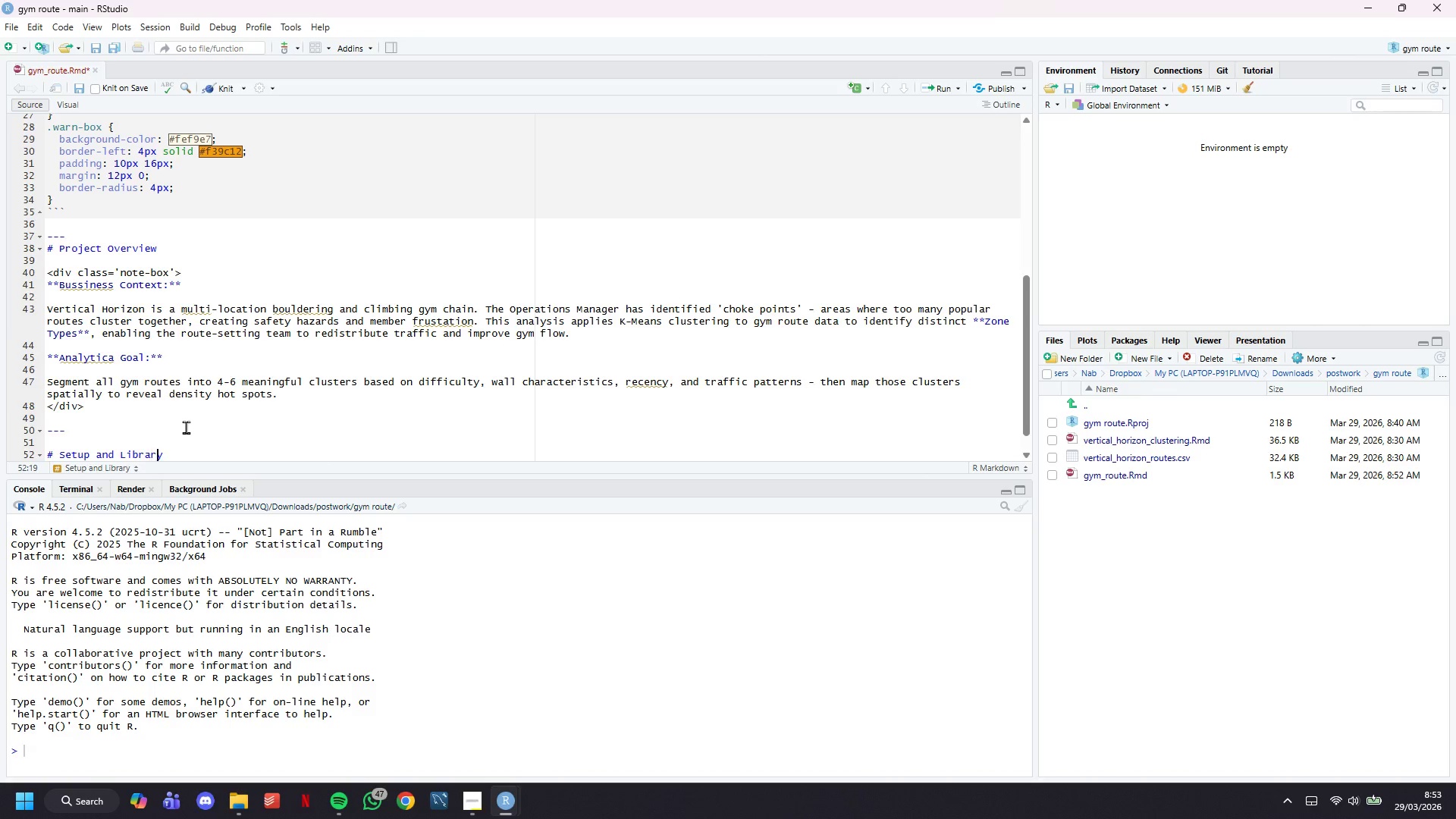 
key(ArrowRight)
 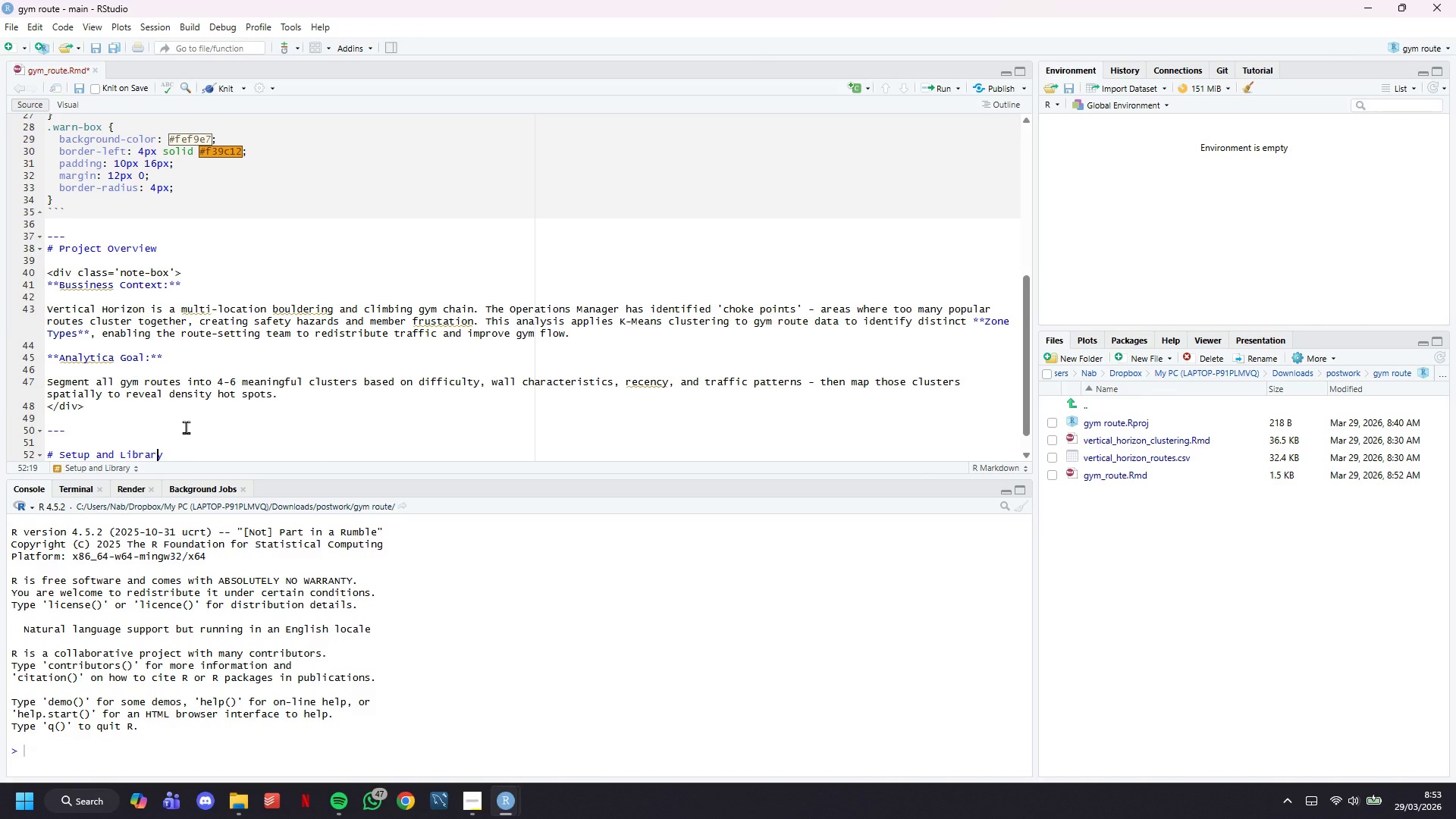 
key(ArrowRight)
 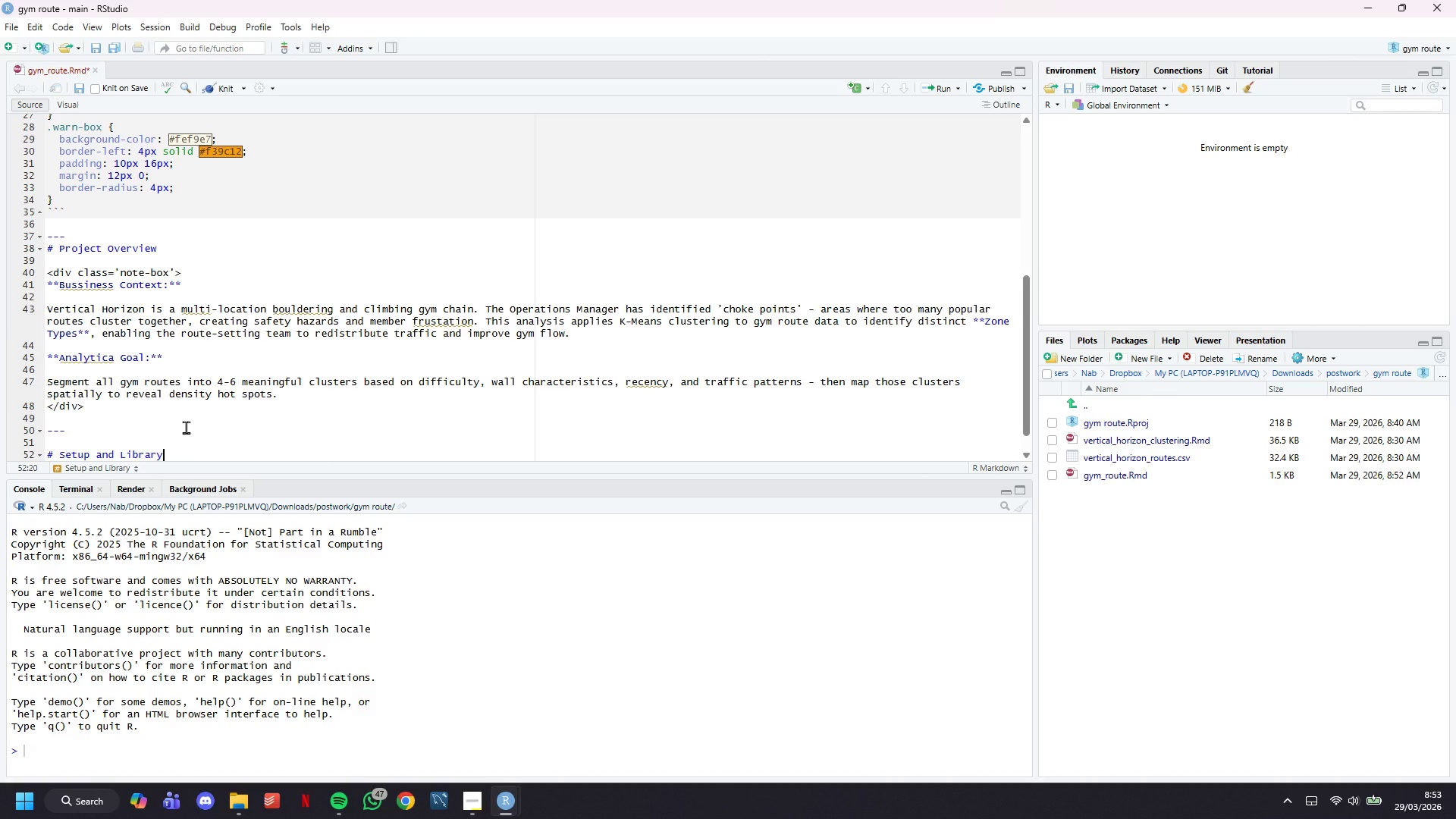 
type( Loading)
 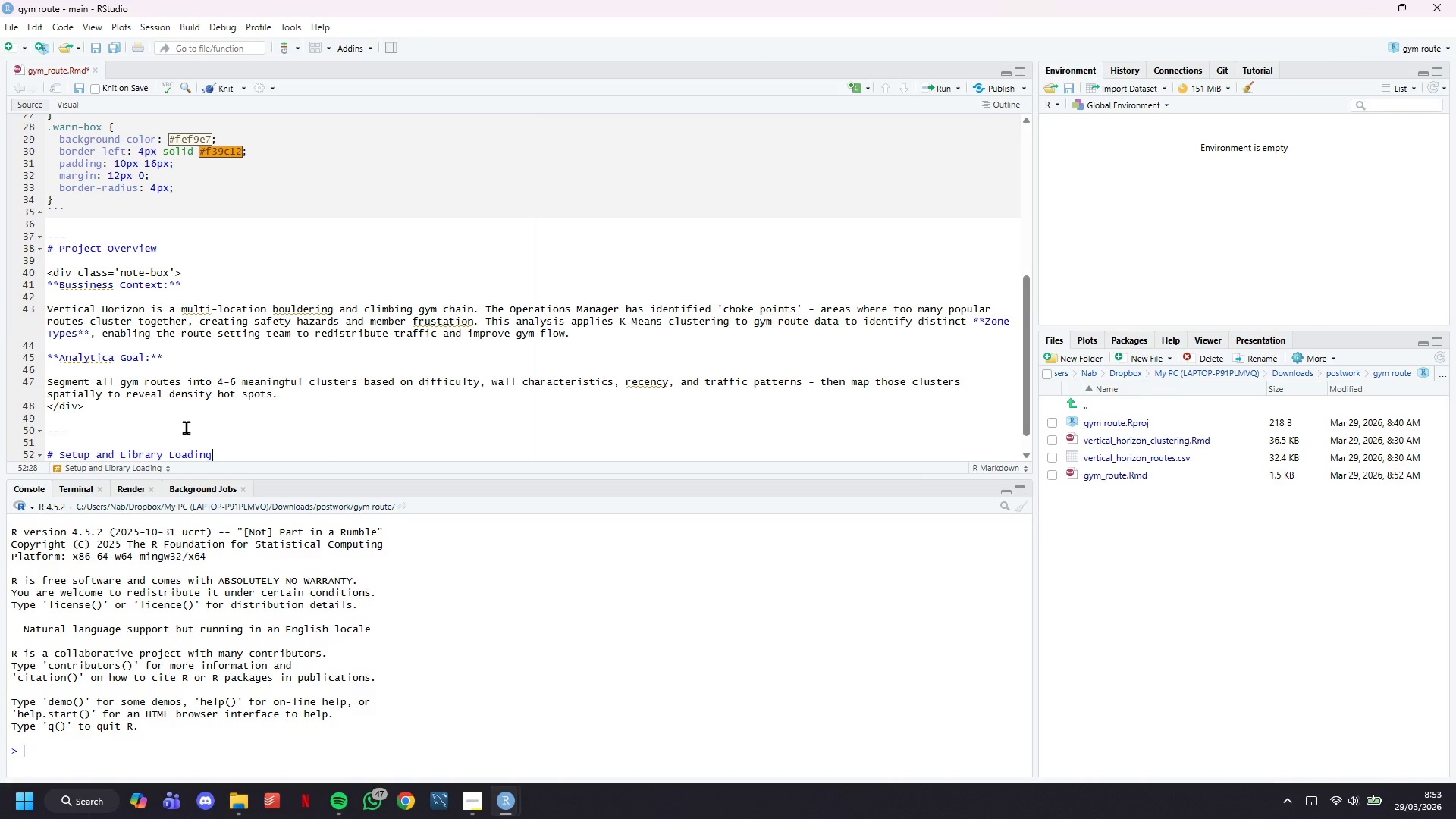 
wait(53.39)
 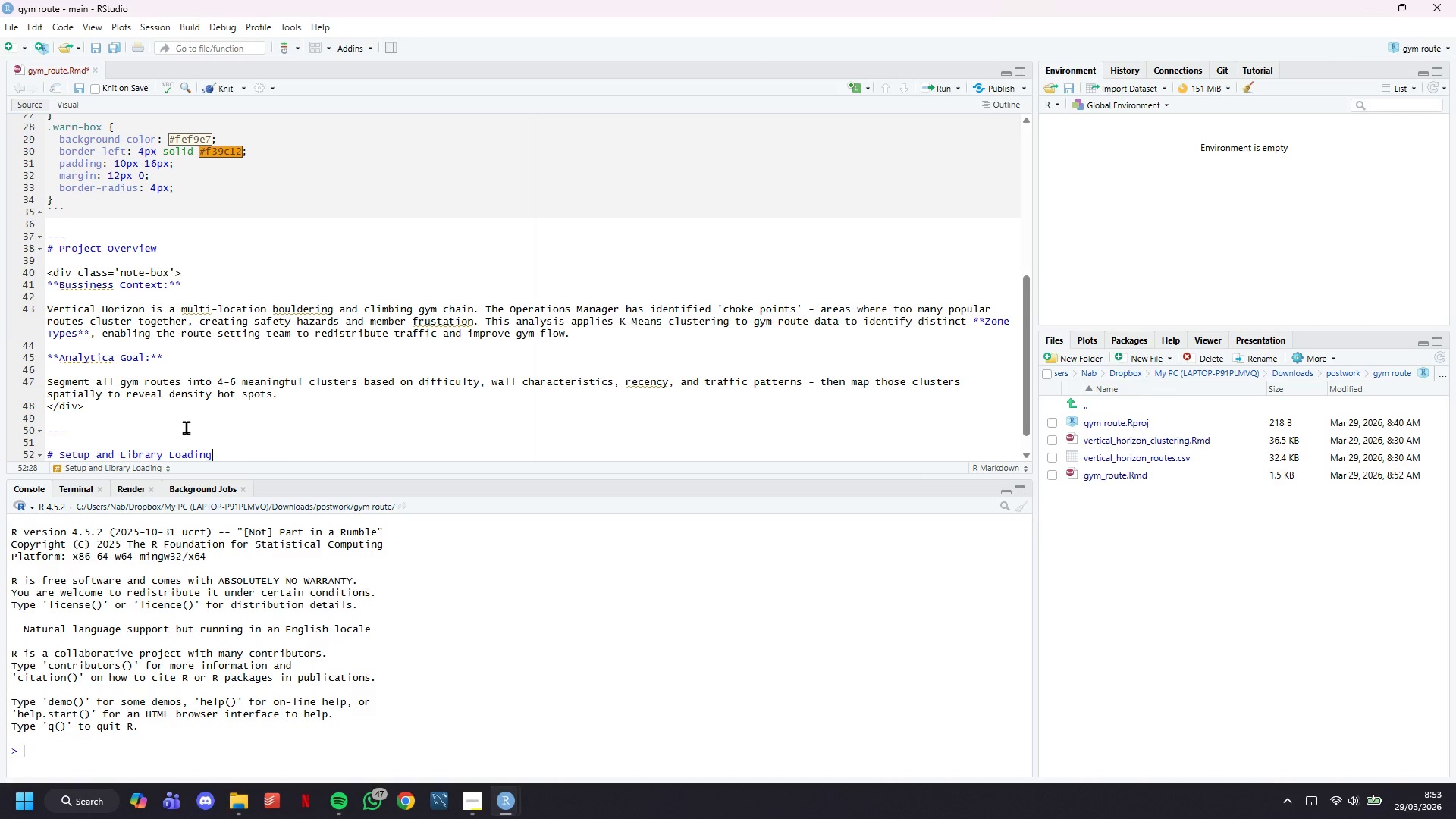 
key(Enter)
 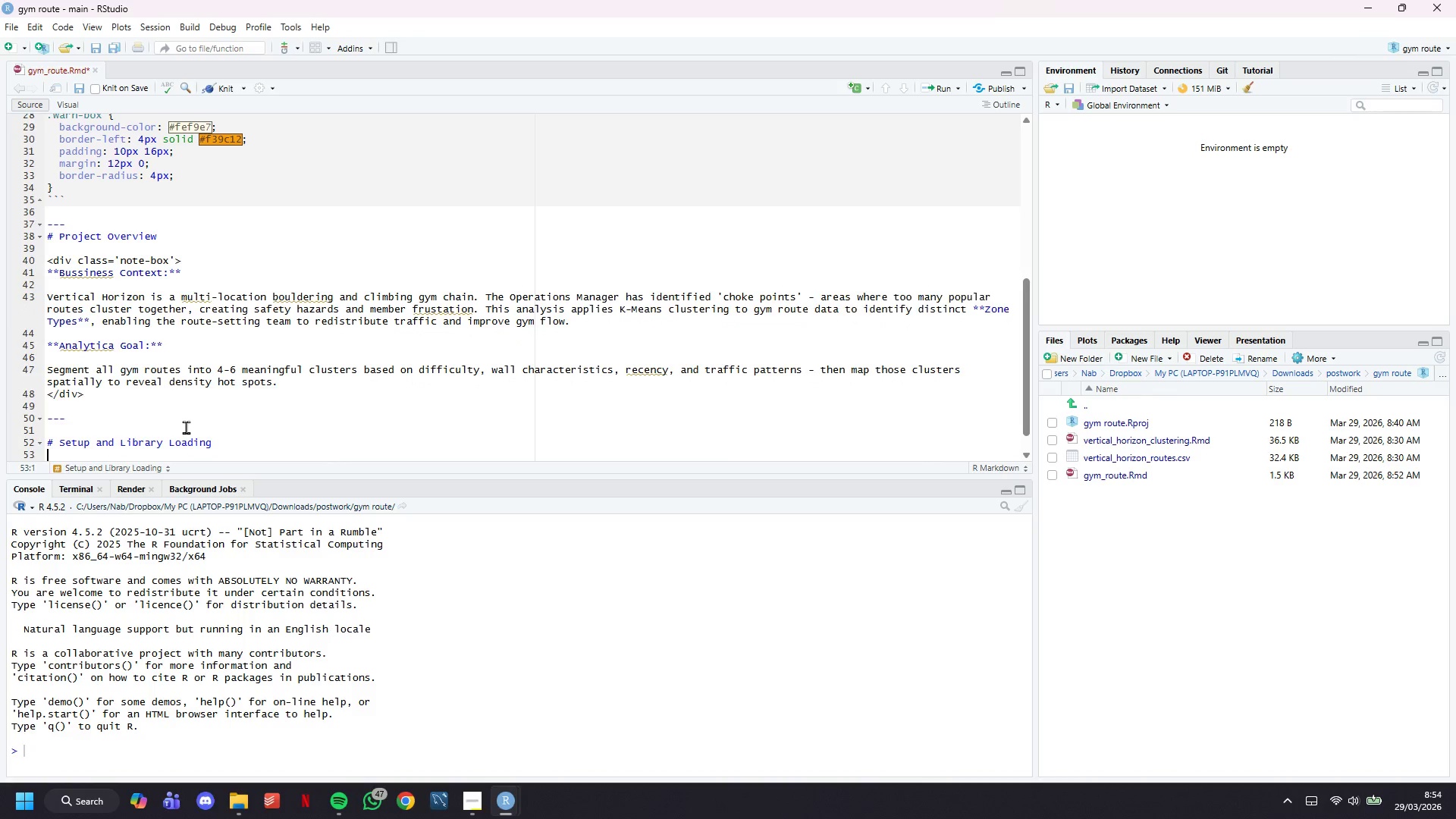 
key(Enter)
 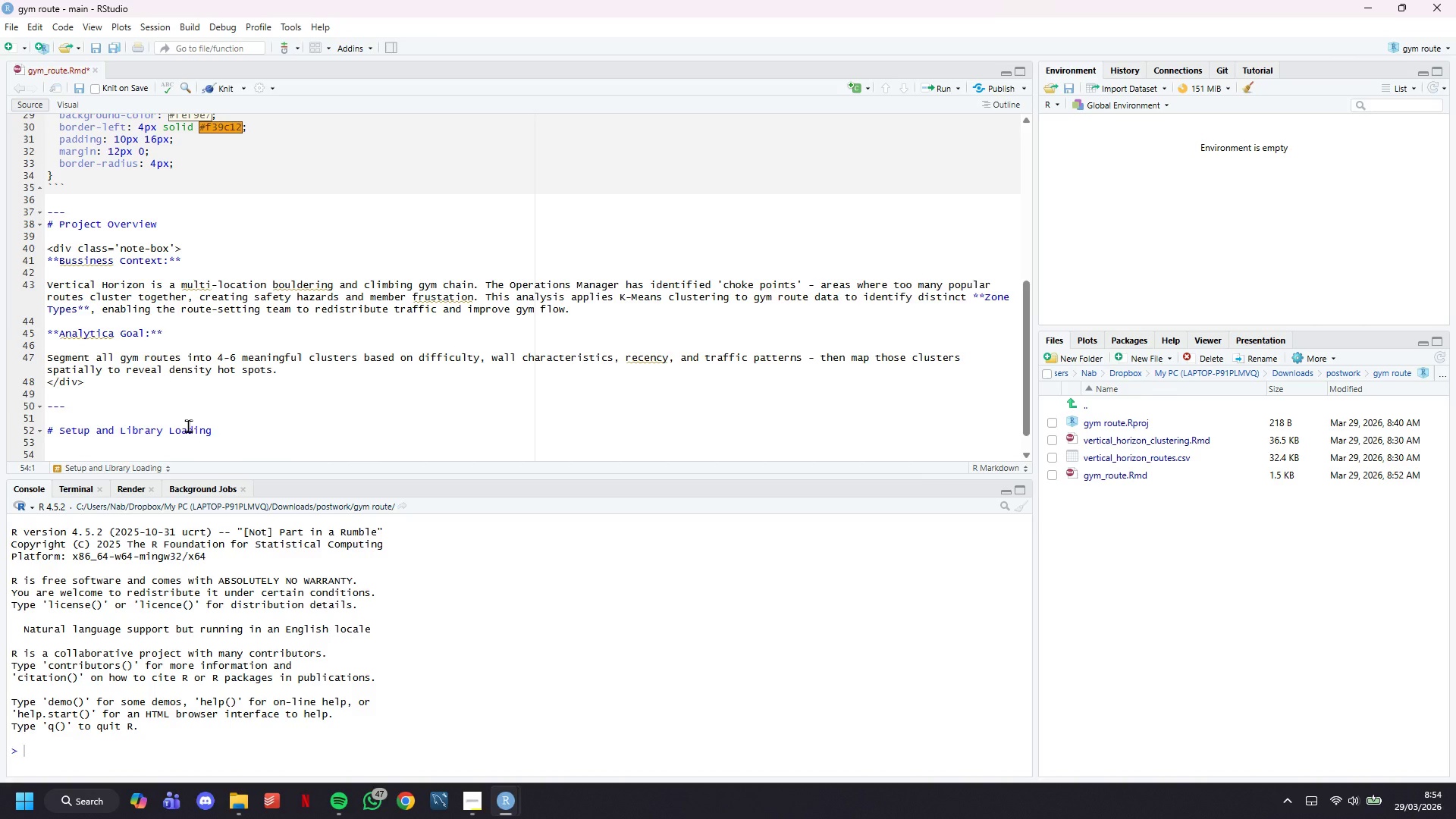 
scroll: coordinate [216, 315], scroll_direction: down, amount: 7.0
 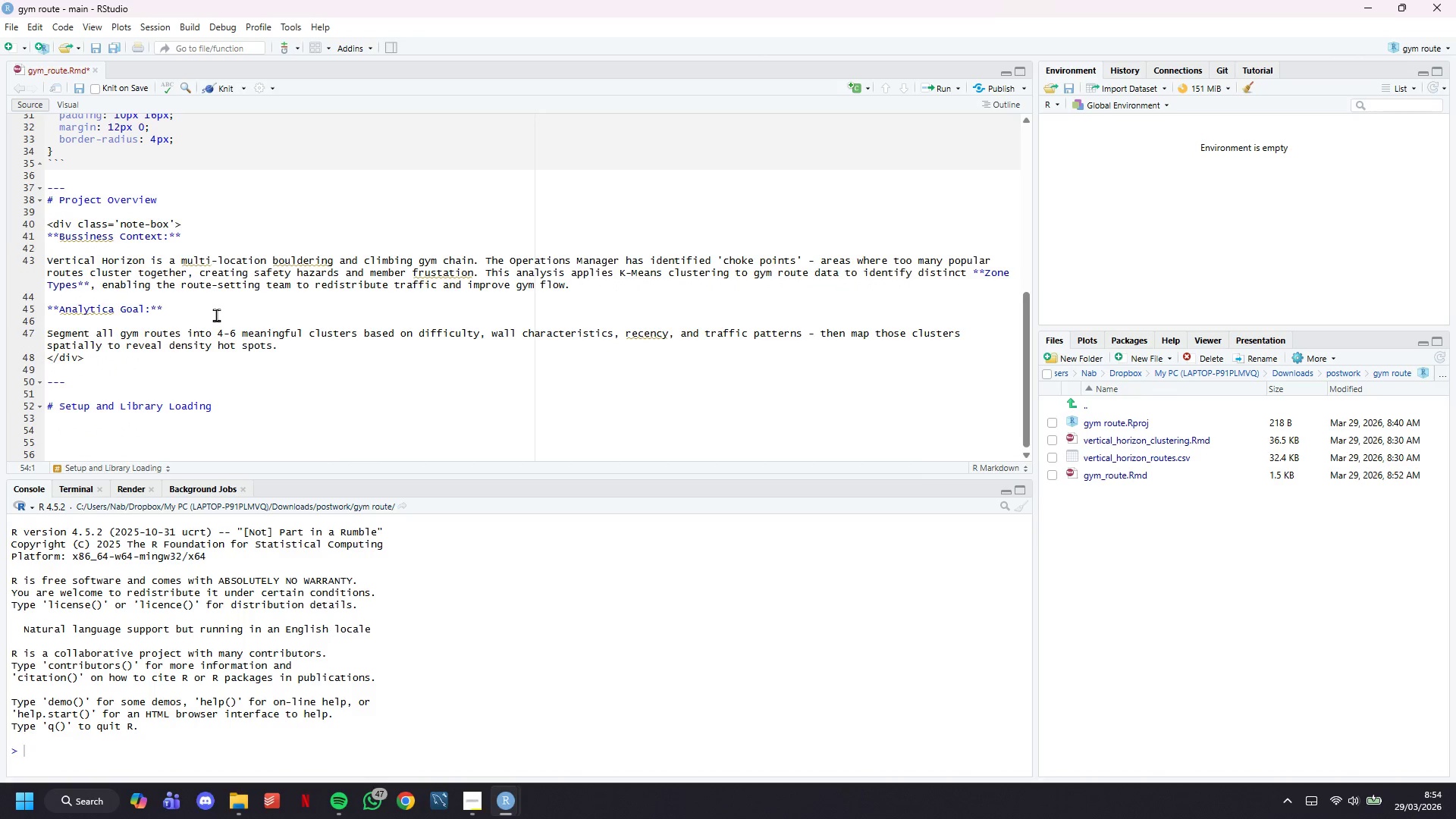 
key(Shift+Period)
 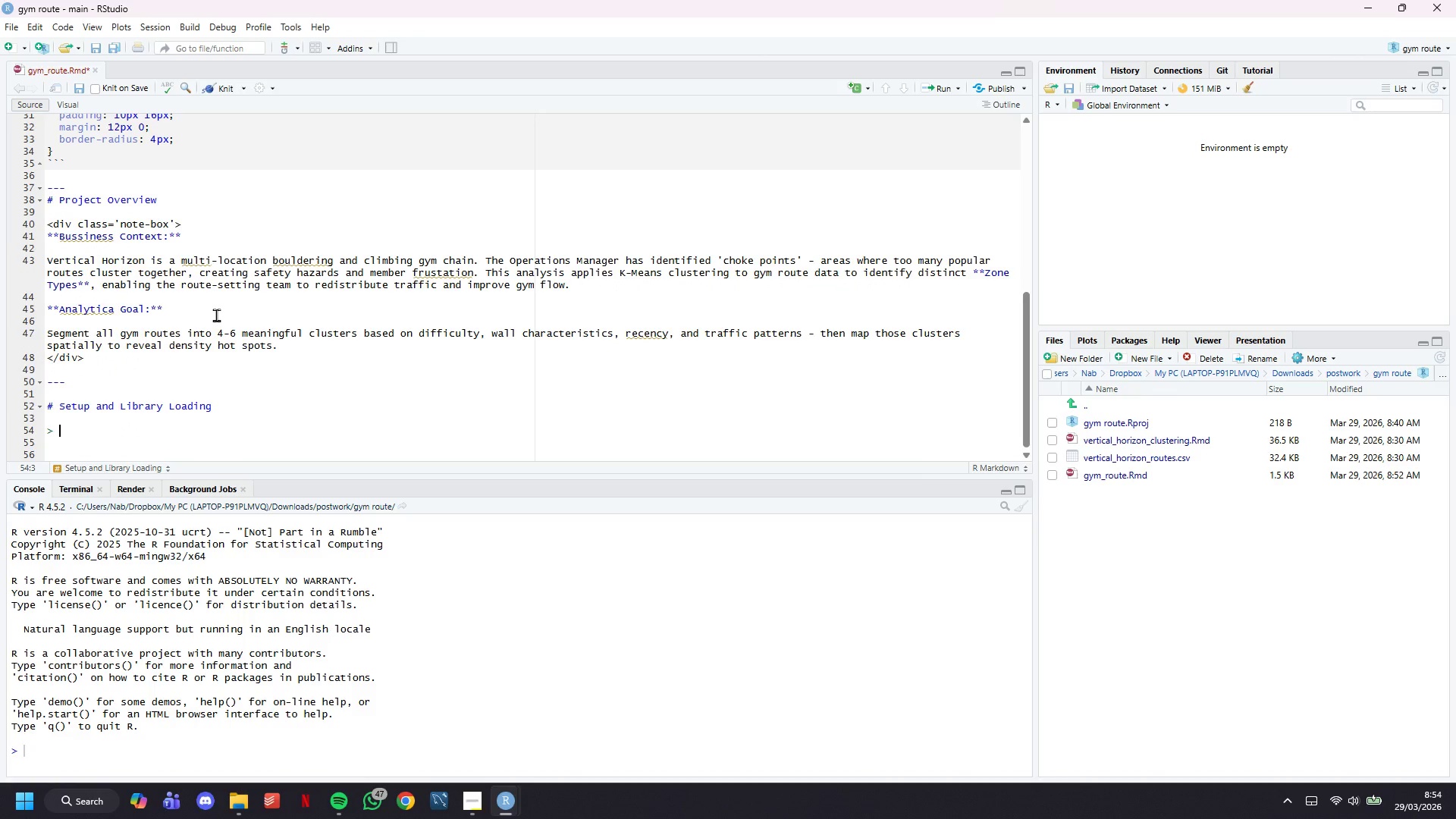 
key(Space)
 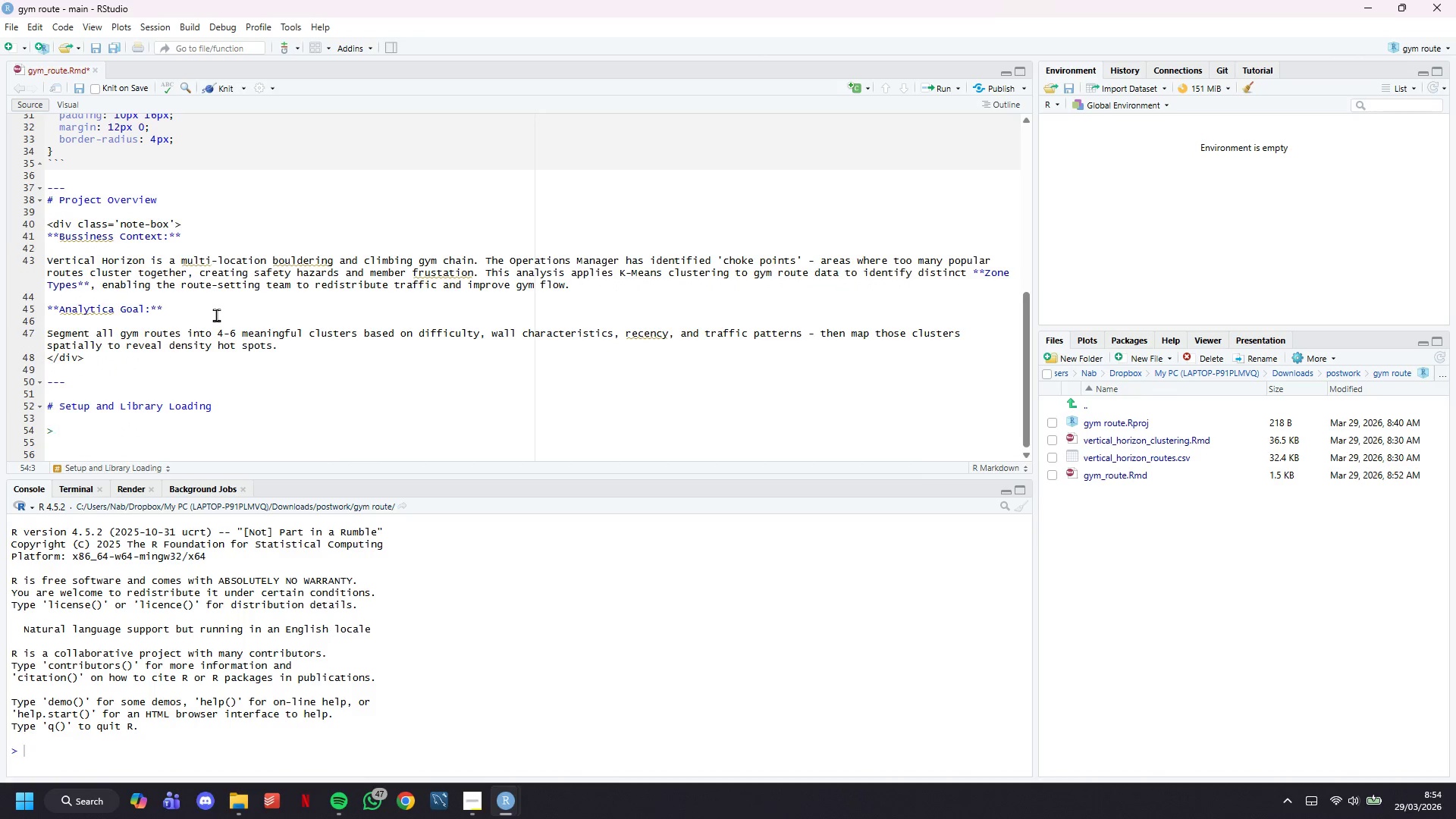 
type(****)
 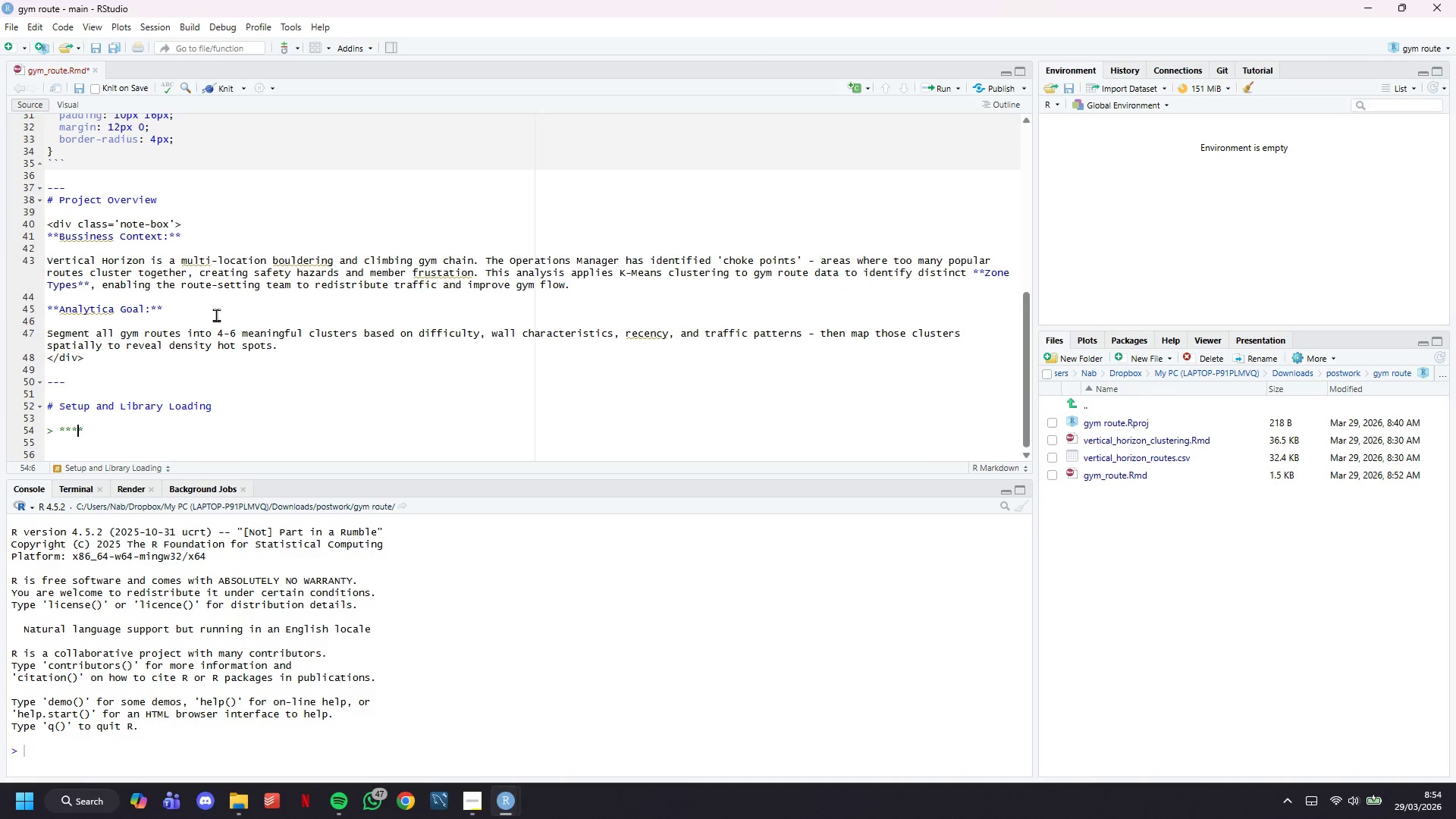 
key(ArrowLeft)
 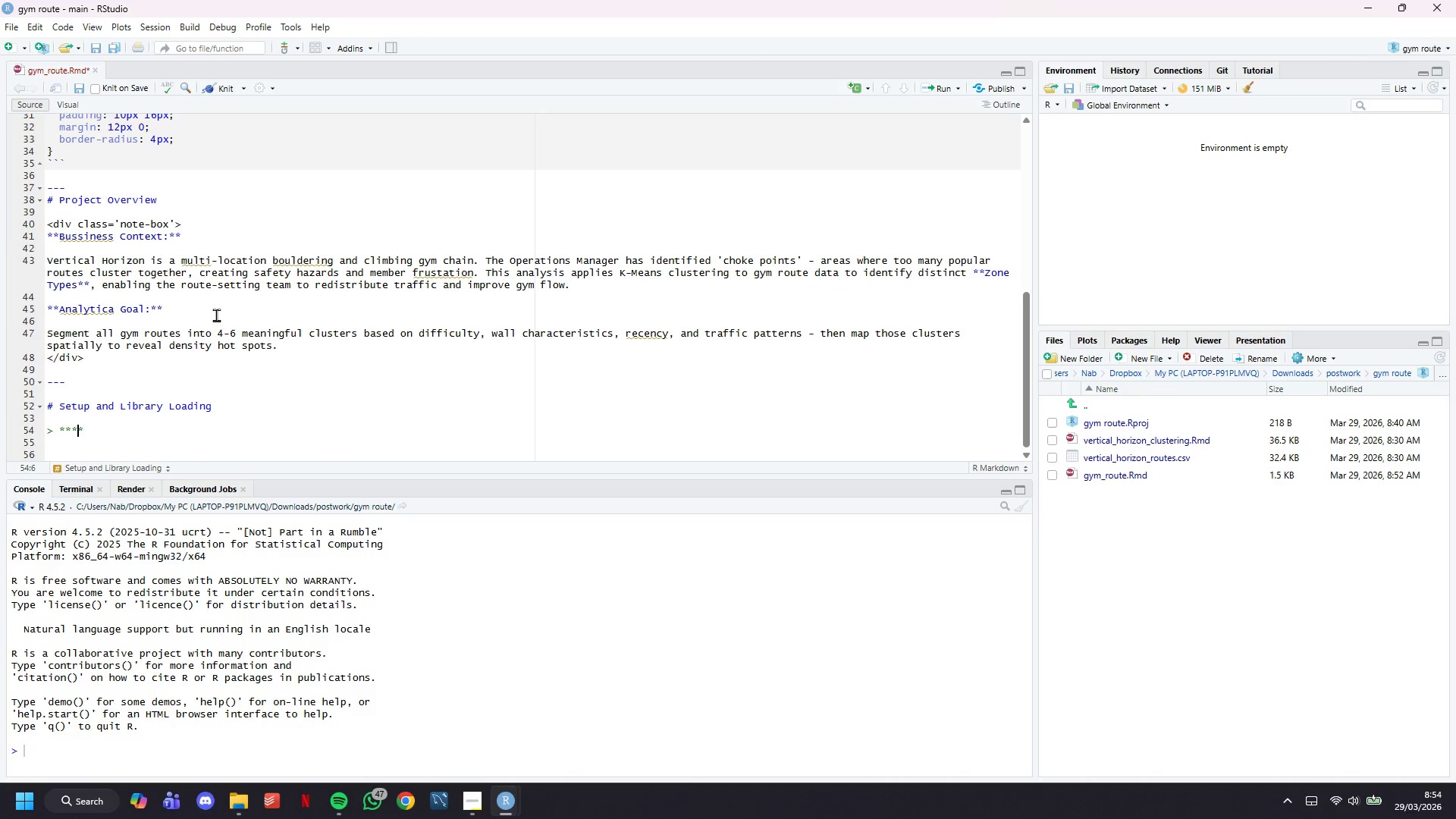 
key(ArrowLeft)
 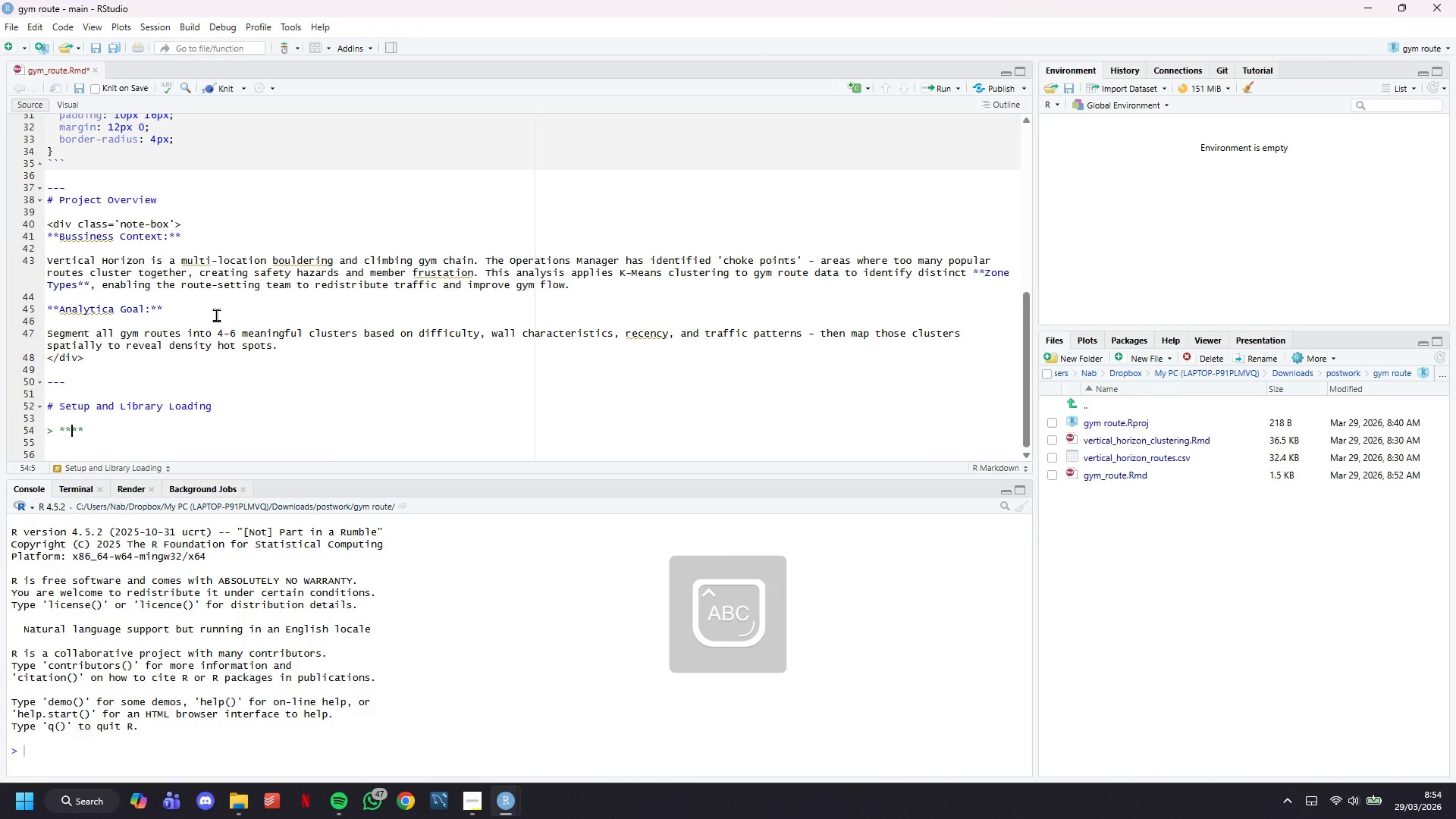 
type(Why ths)
key(Backspace)
type(s)
key(Backspace)
type(se)
key(Backspace)
key(Backspace)
type(ese linraries?)
 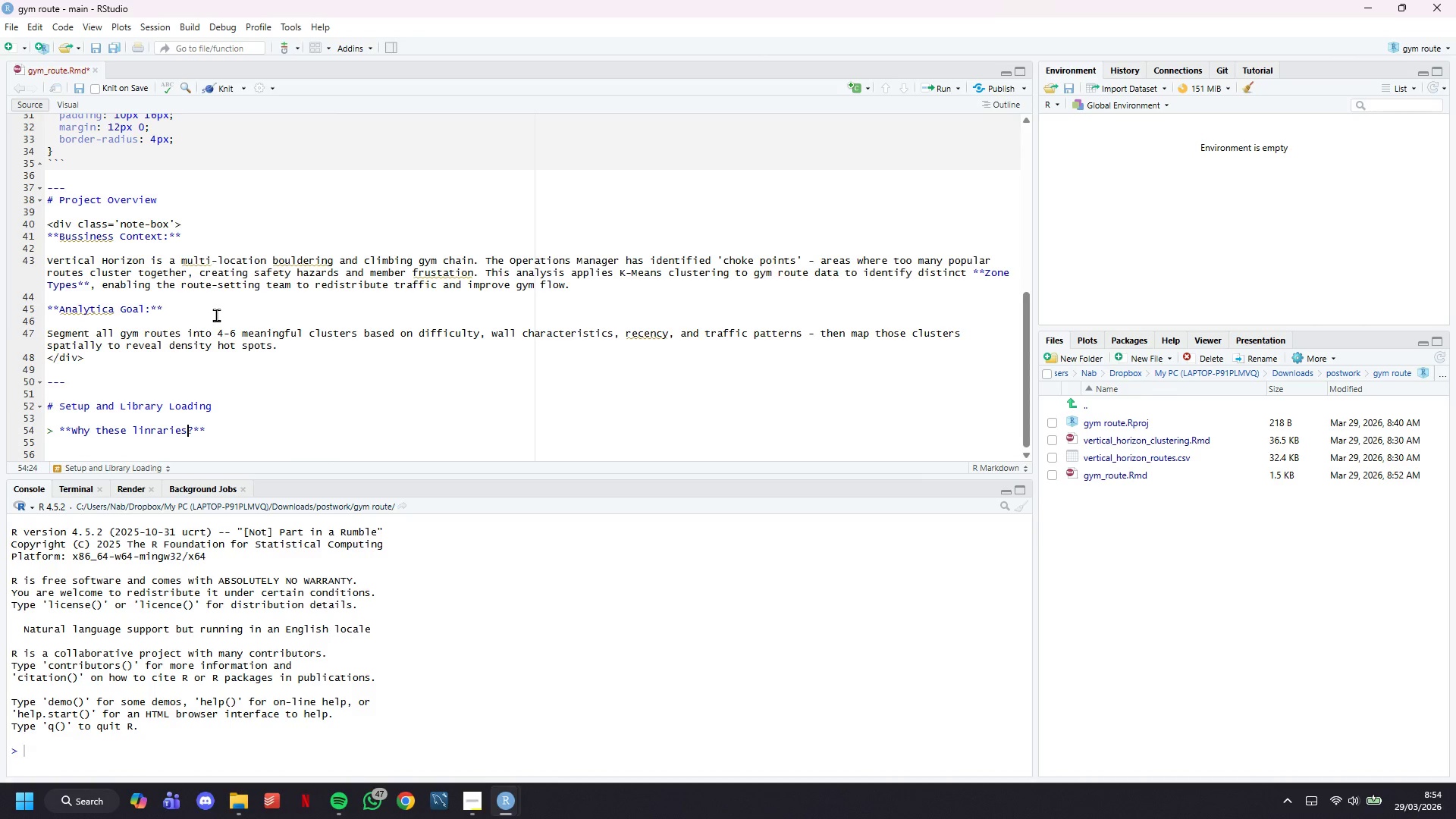 
 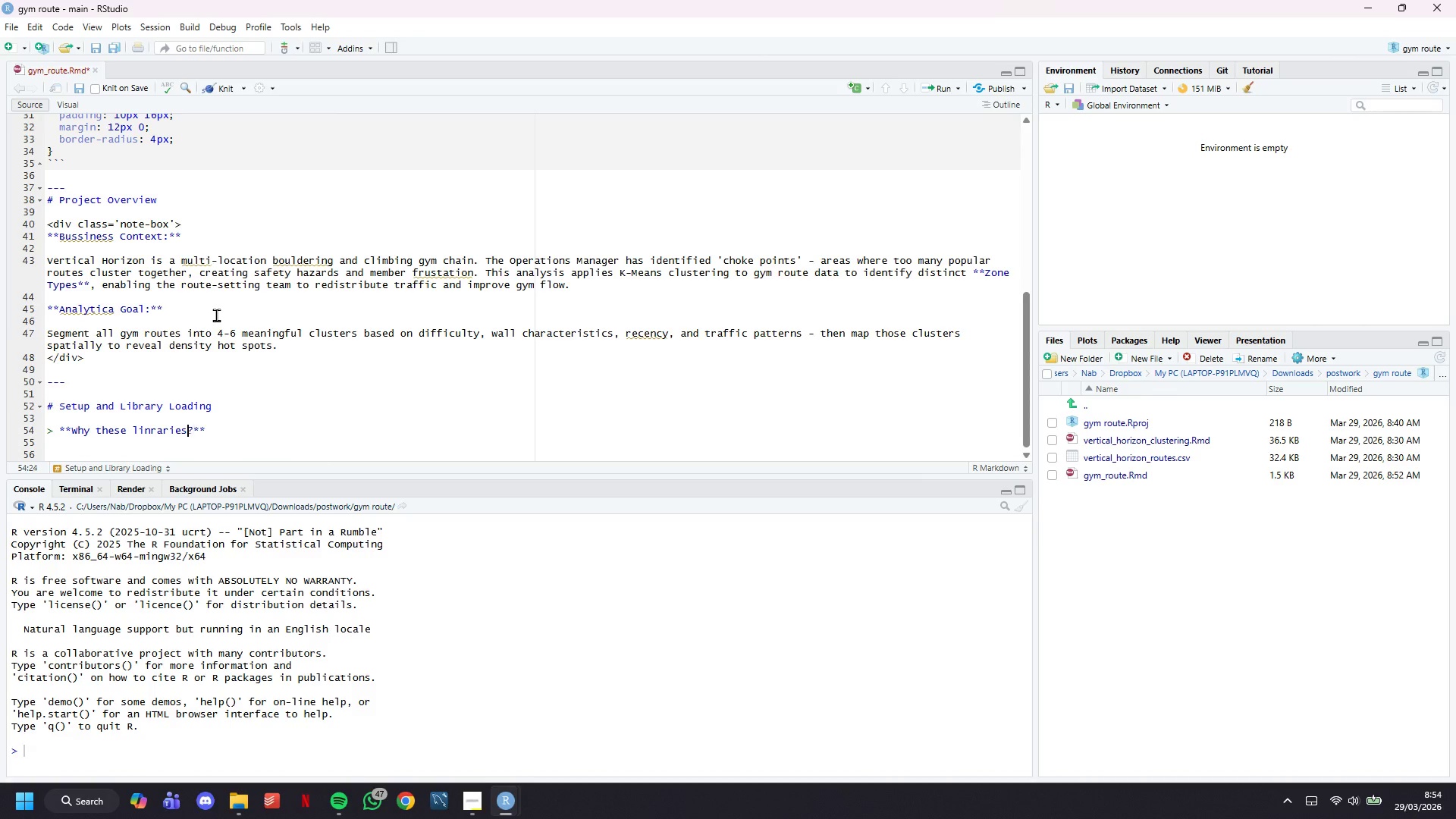 
hold_key(key=ArrowLeft, duration=0.67)
 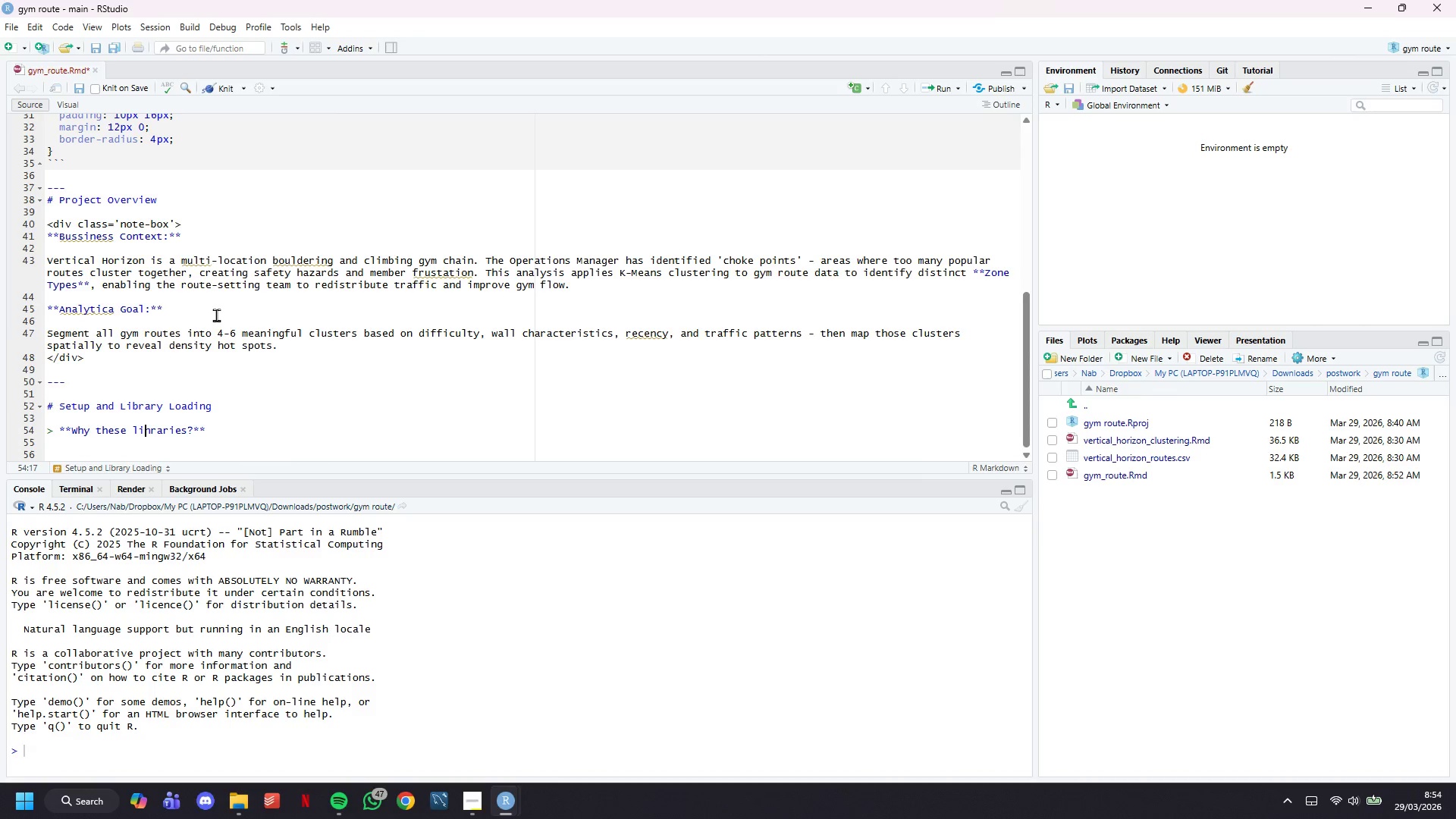 
key(ArrowLeft)
 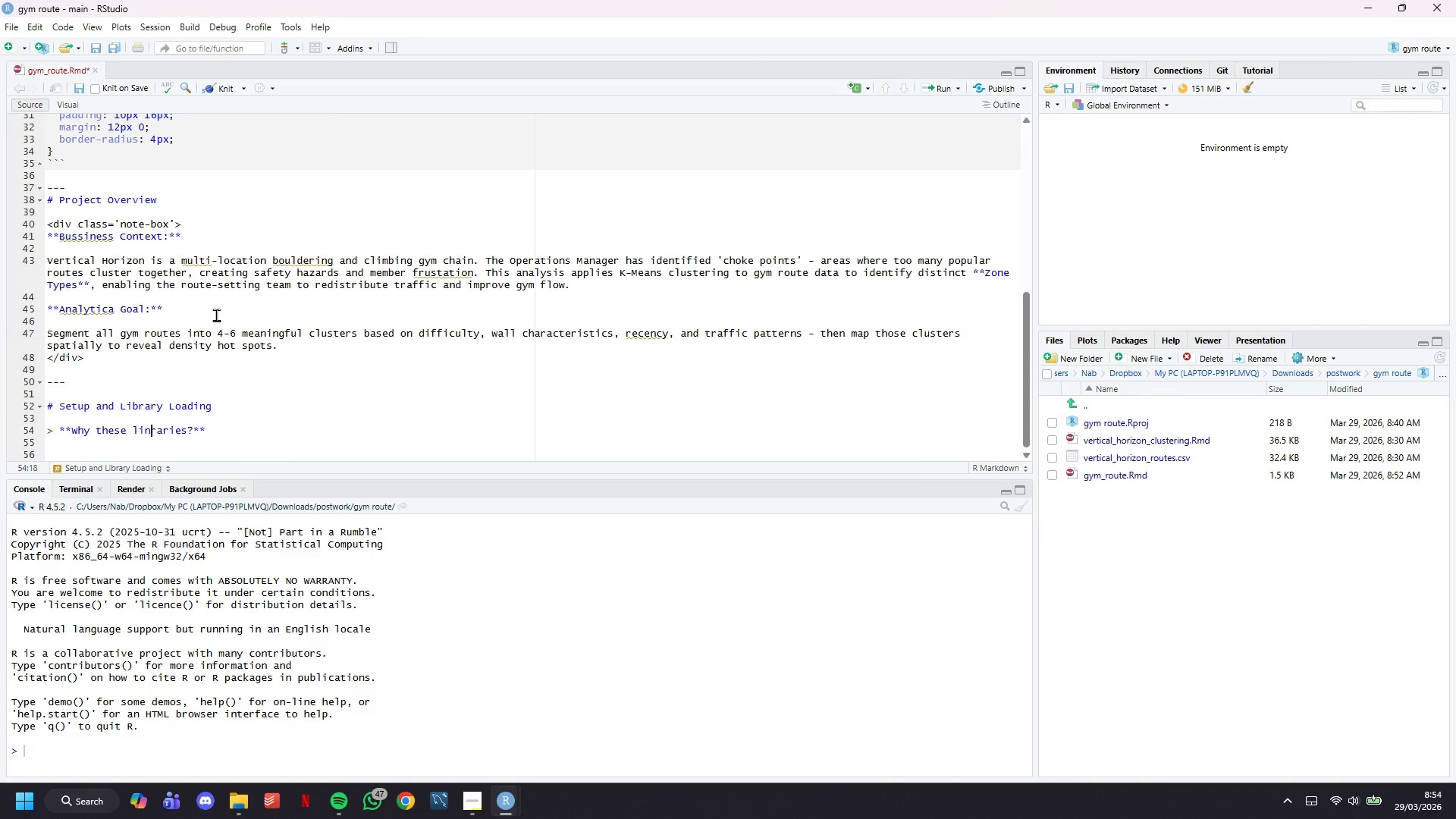 
key(ArrowRight)
 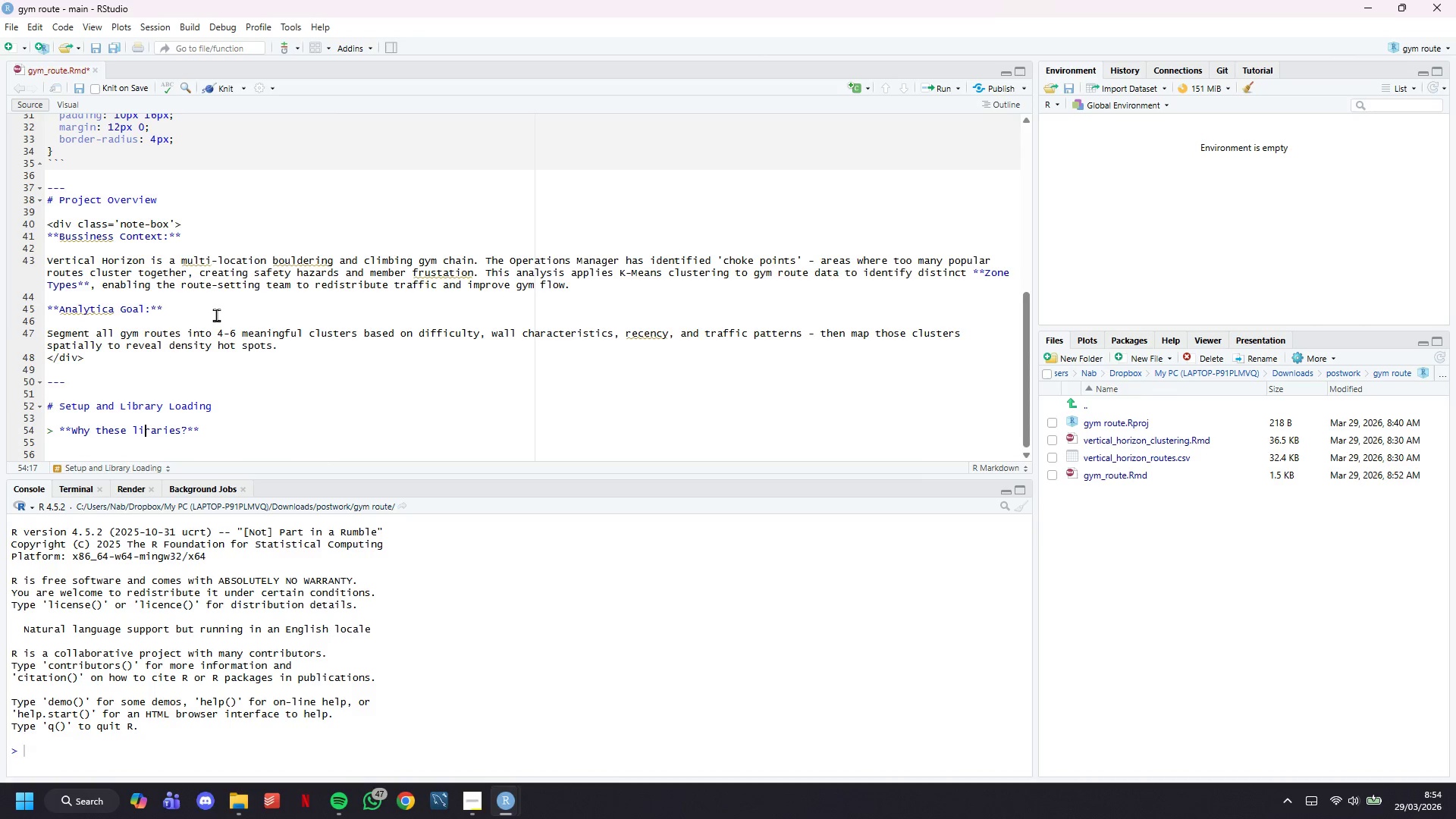 
key(Backspace)
 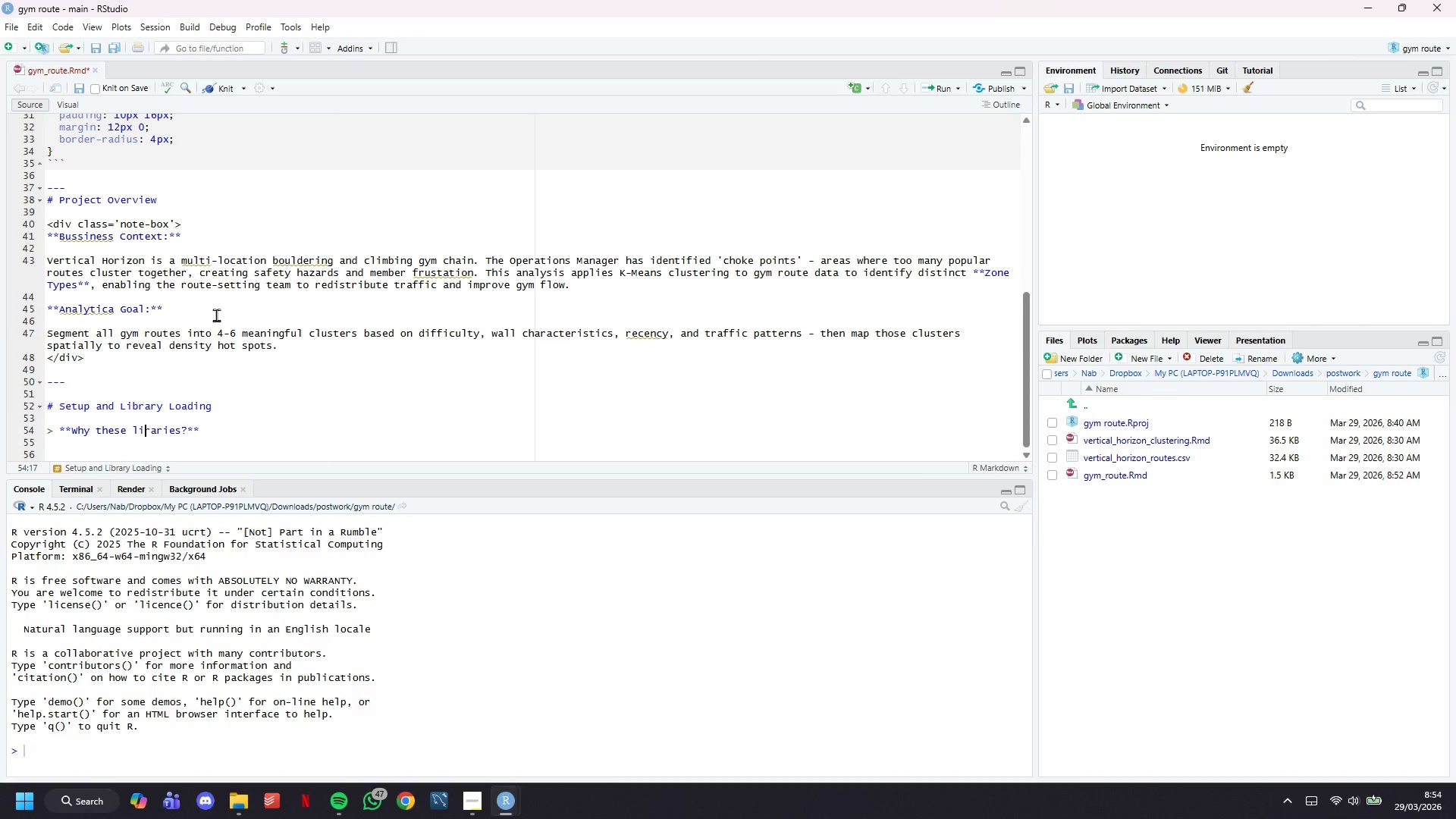 
key(B)
 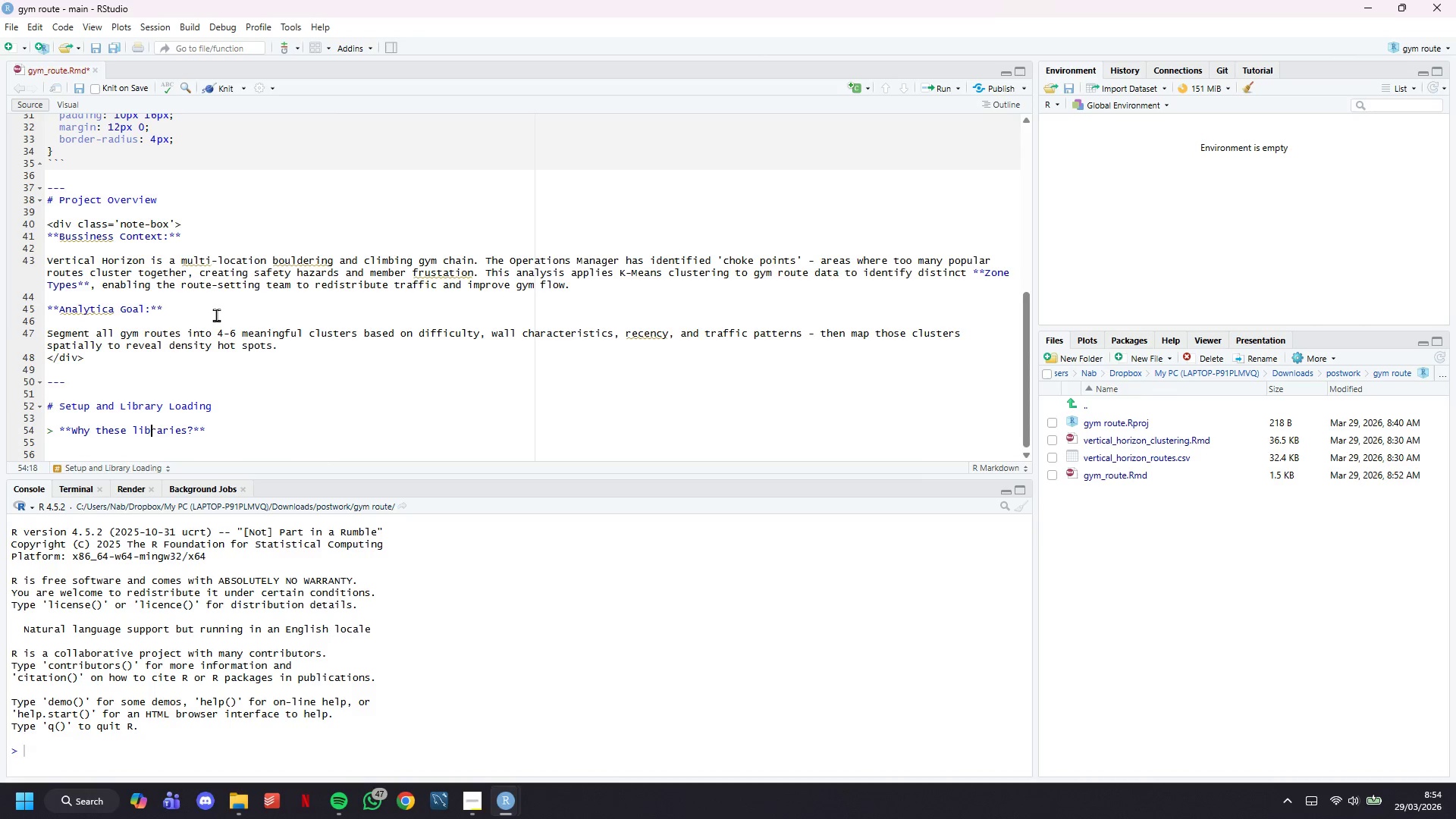 
hold_key(key=ArrowRight, duration=0.61)
 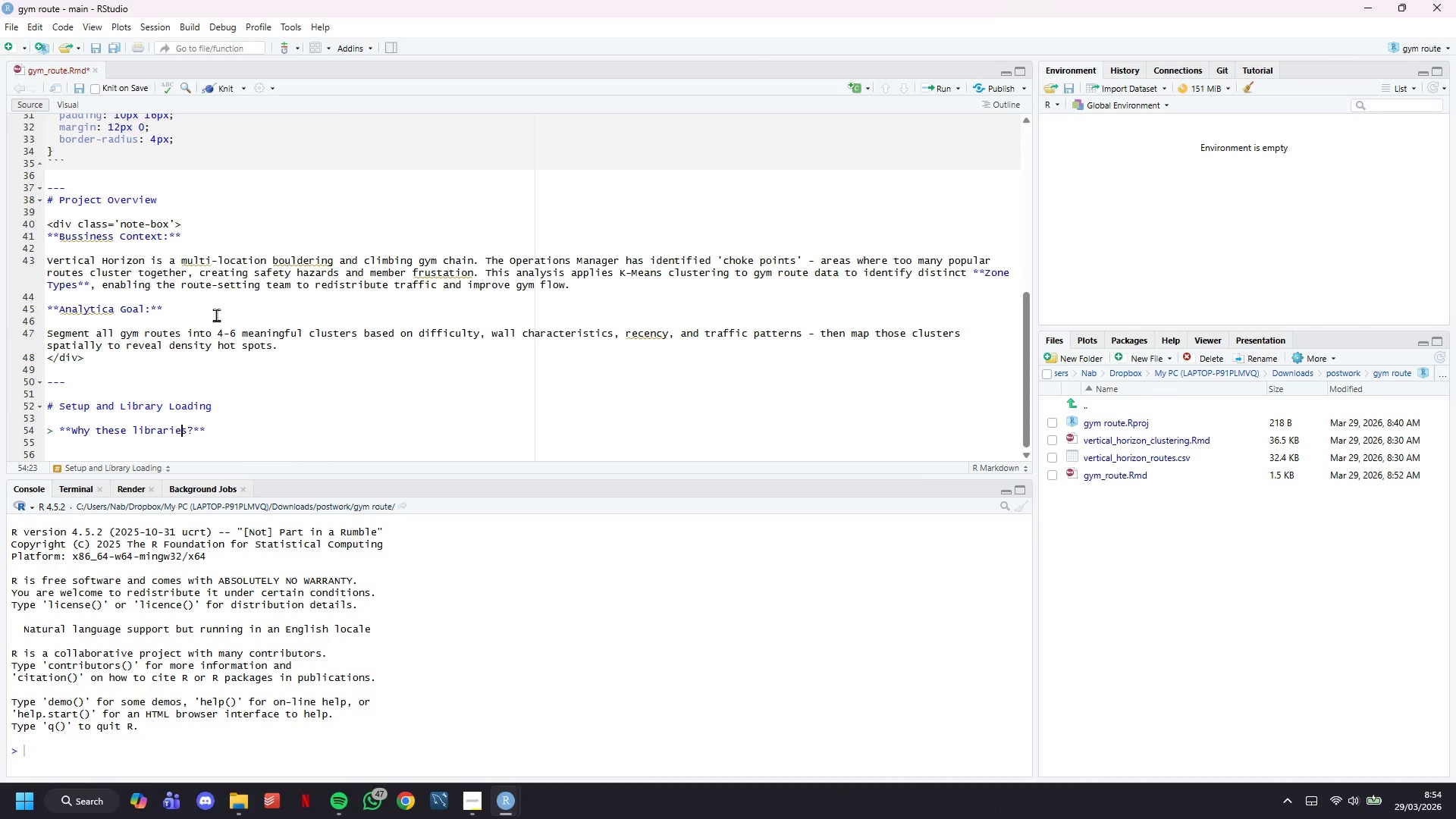 
key(ArrowRight)
 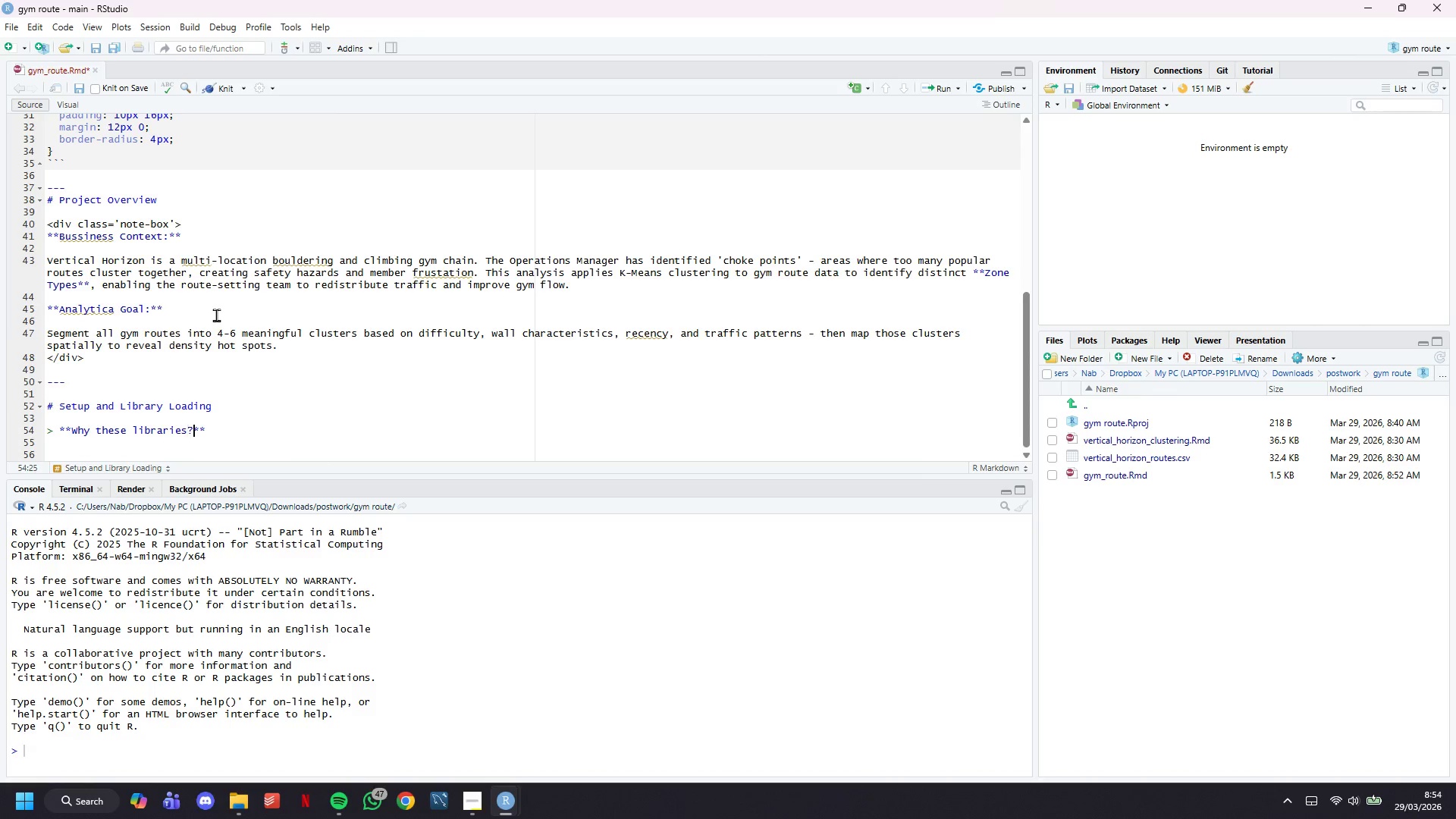 
key(ArrowRight)
 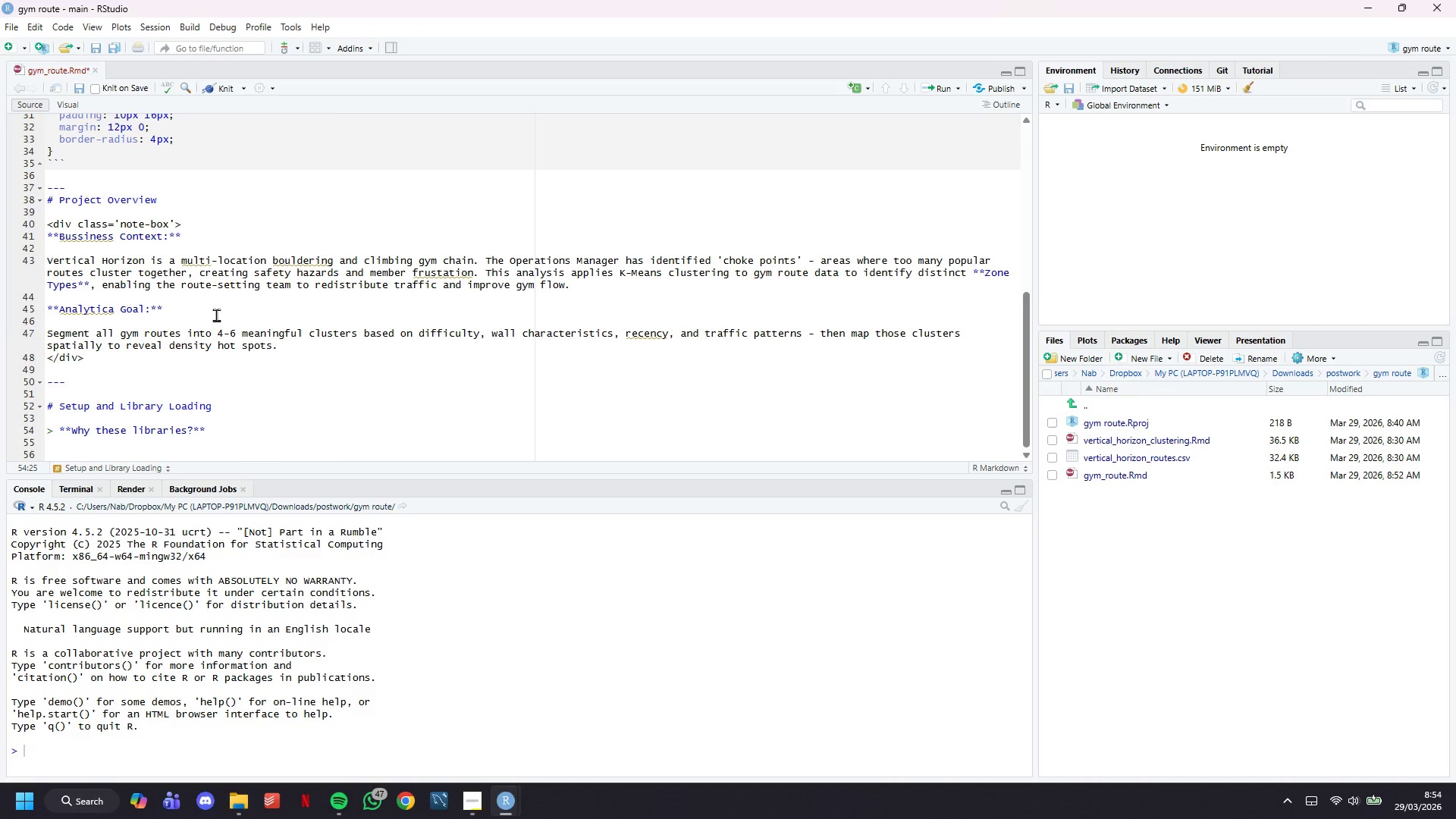 
key(ArrowRight)
 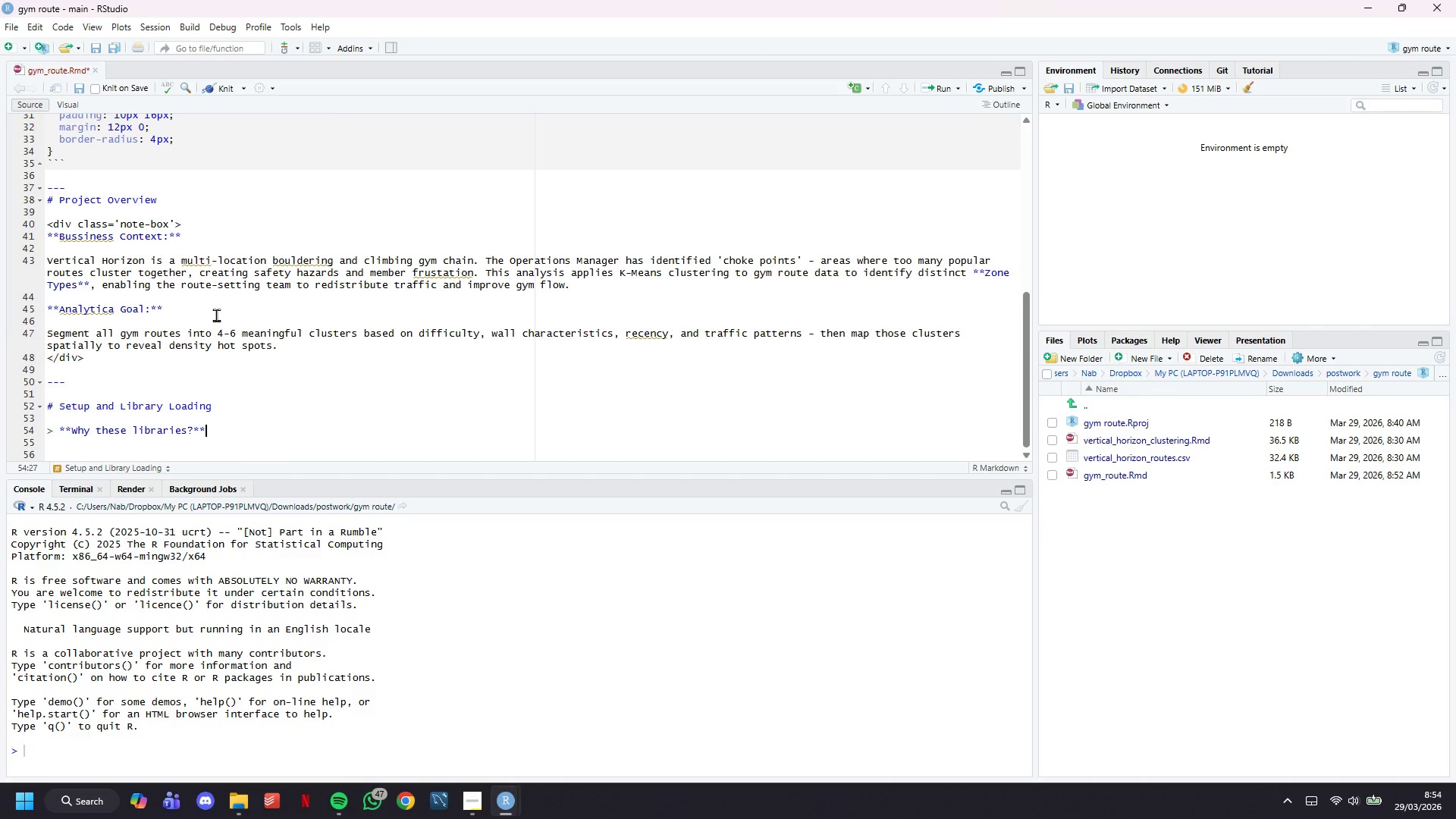 
key(ArrowRight)
 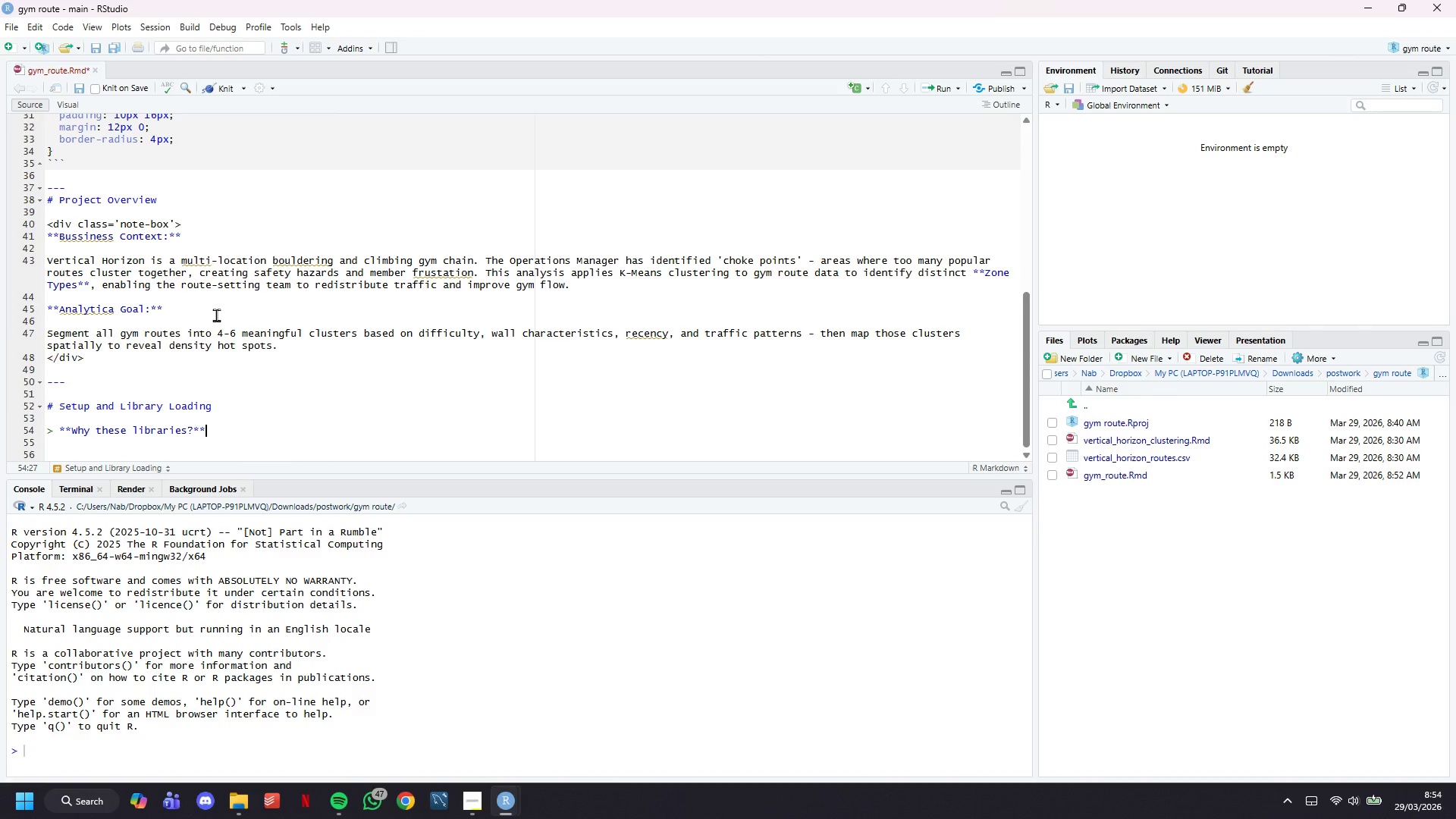 
key(Enter)
 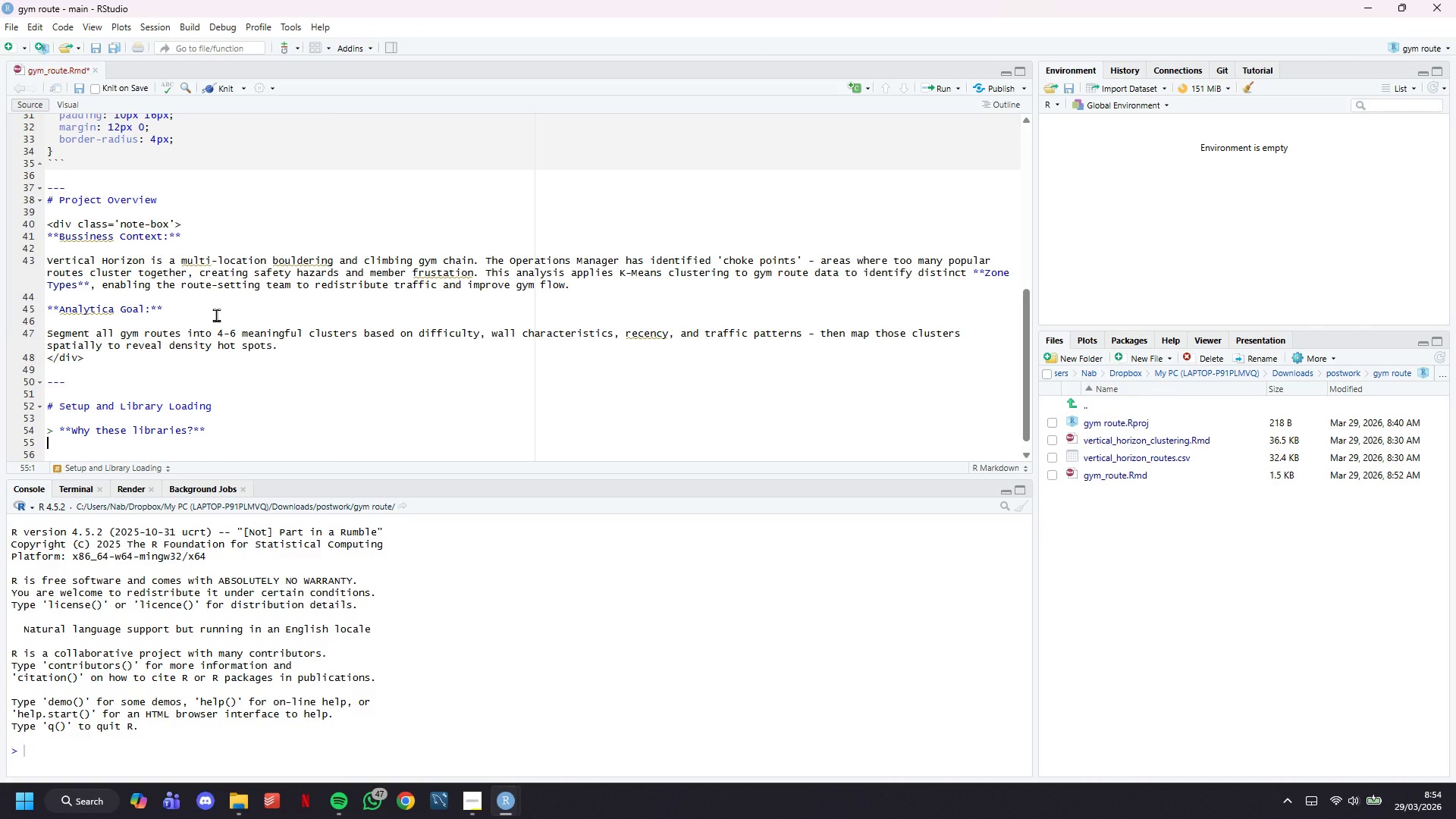 
key(Shift+Period)
 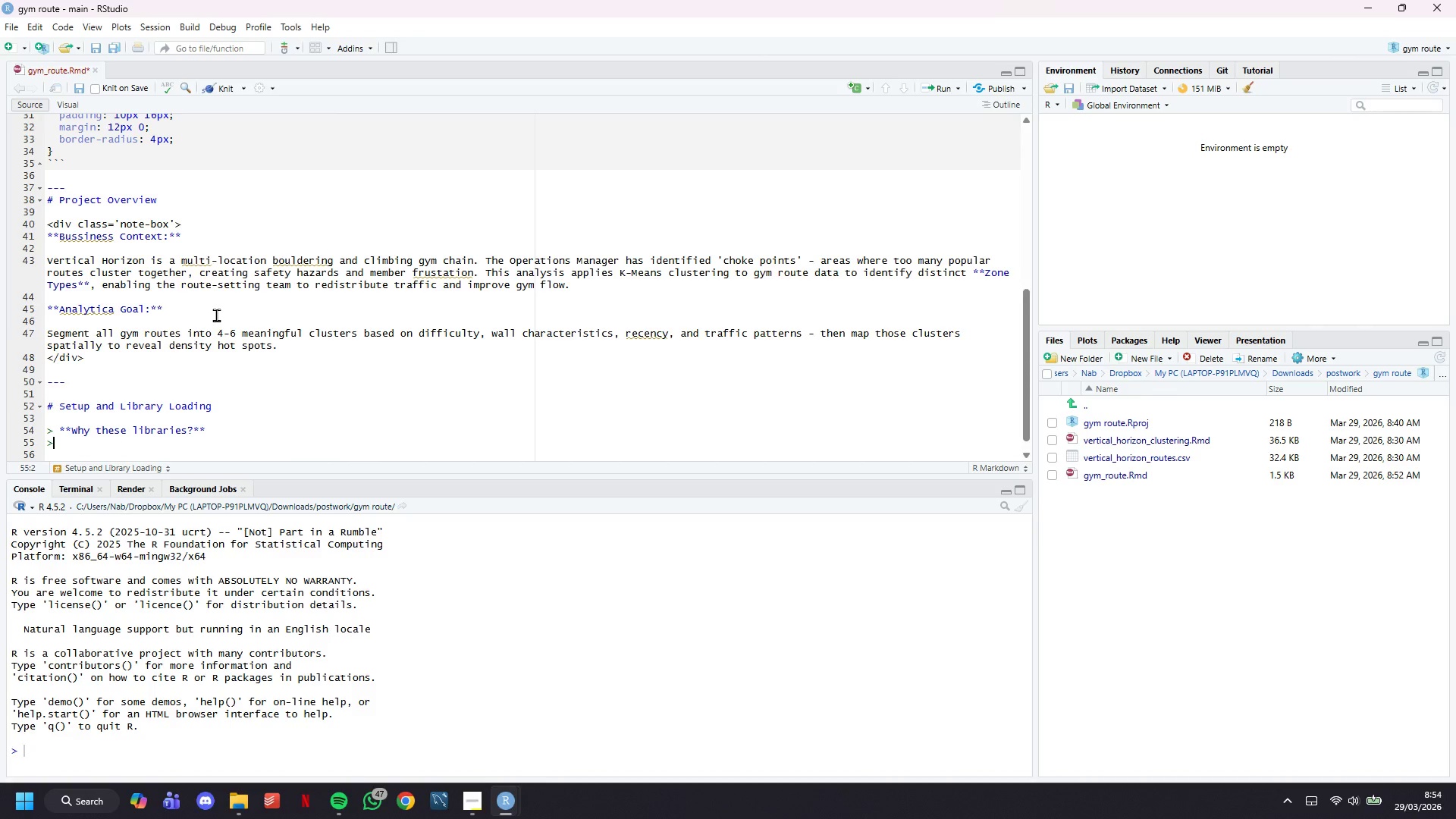 
key(Space)
 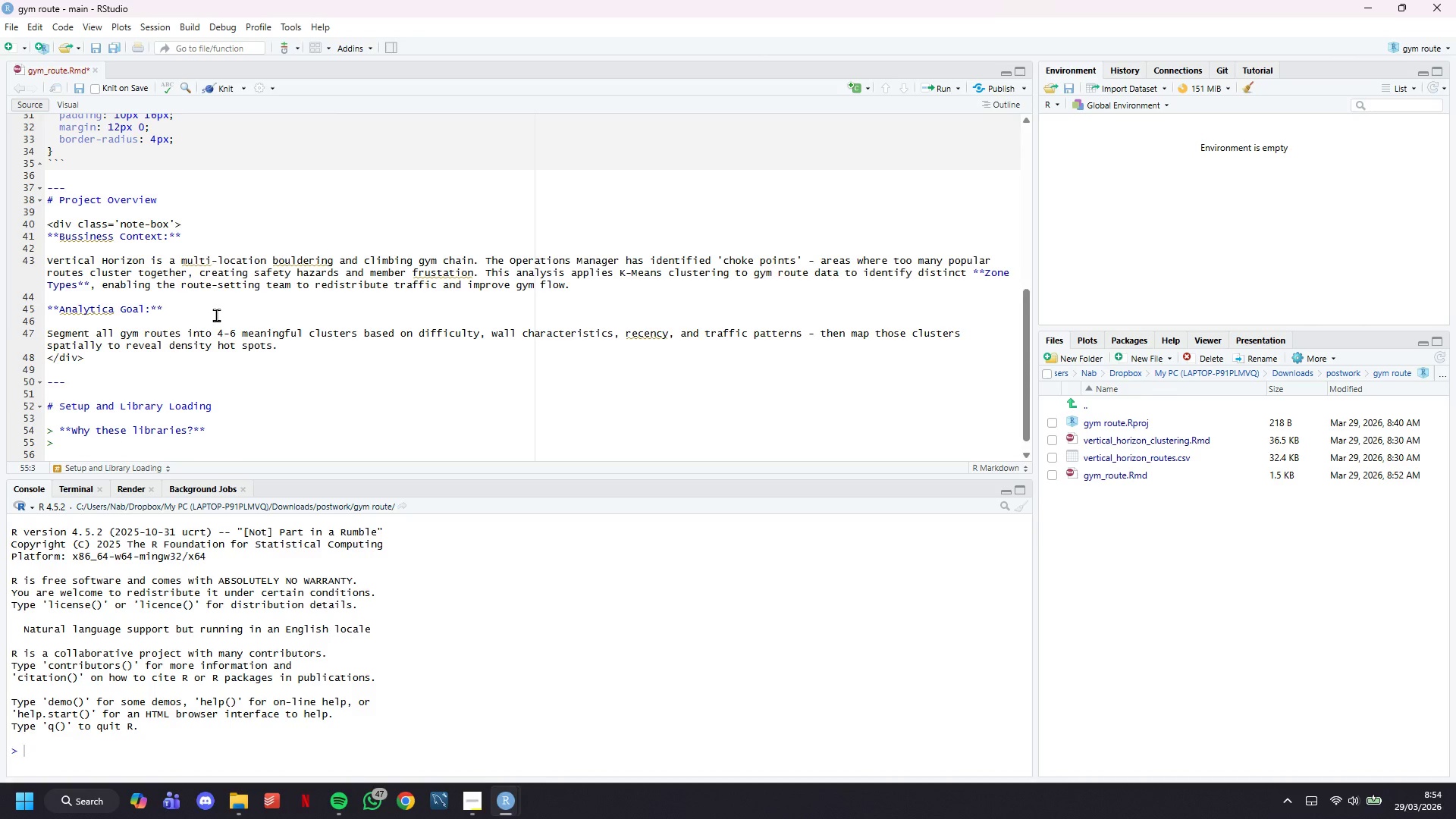 
key(Minus)
 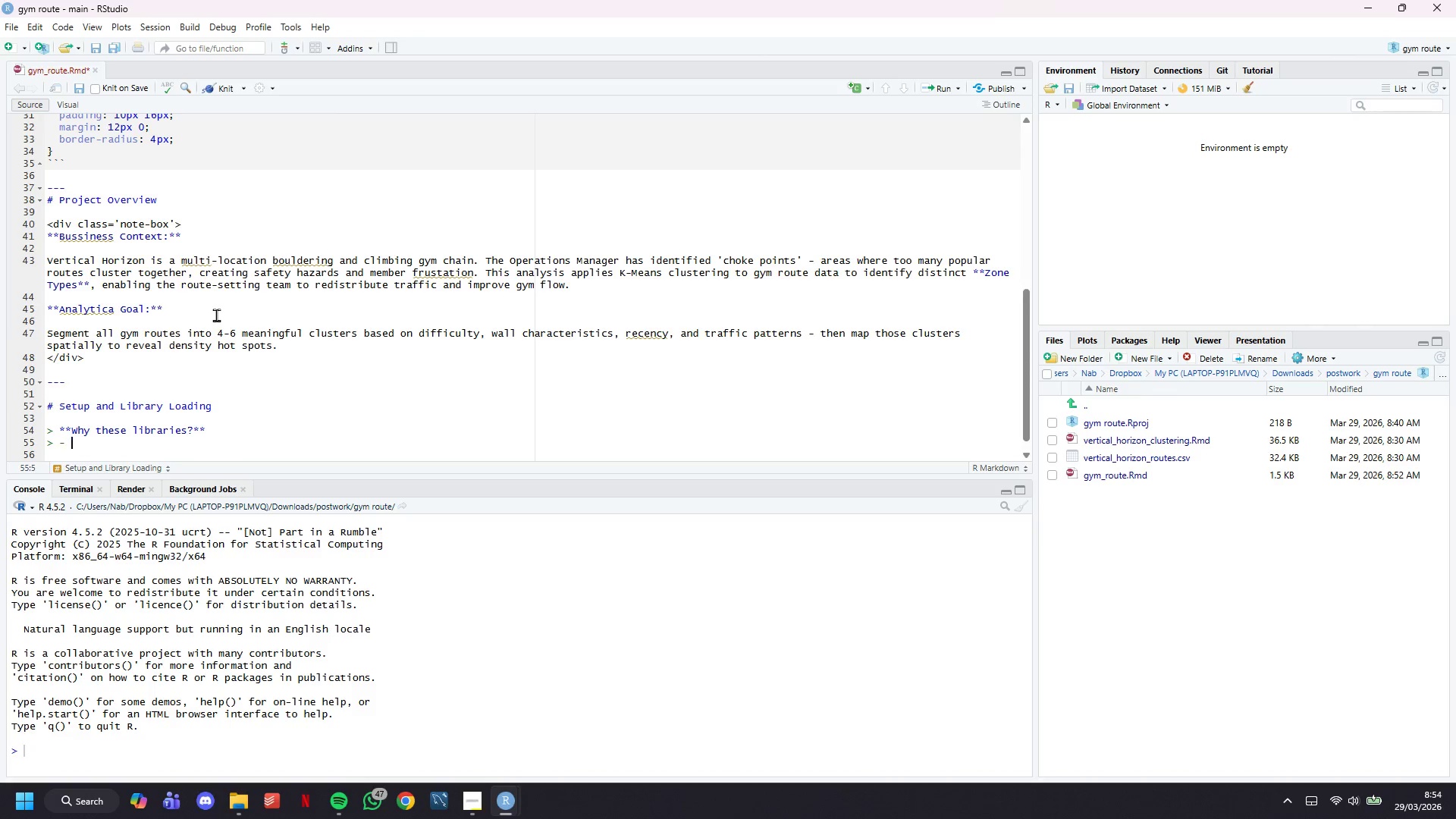 
key(Space)
 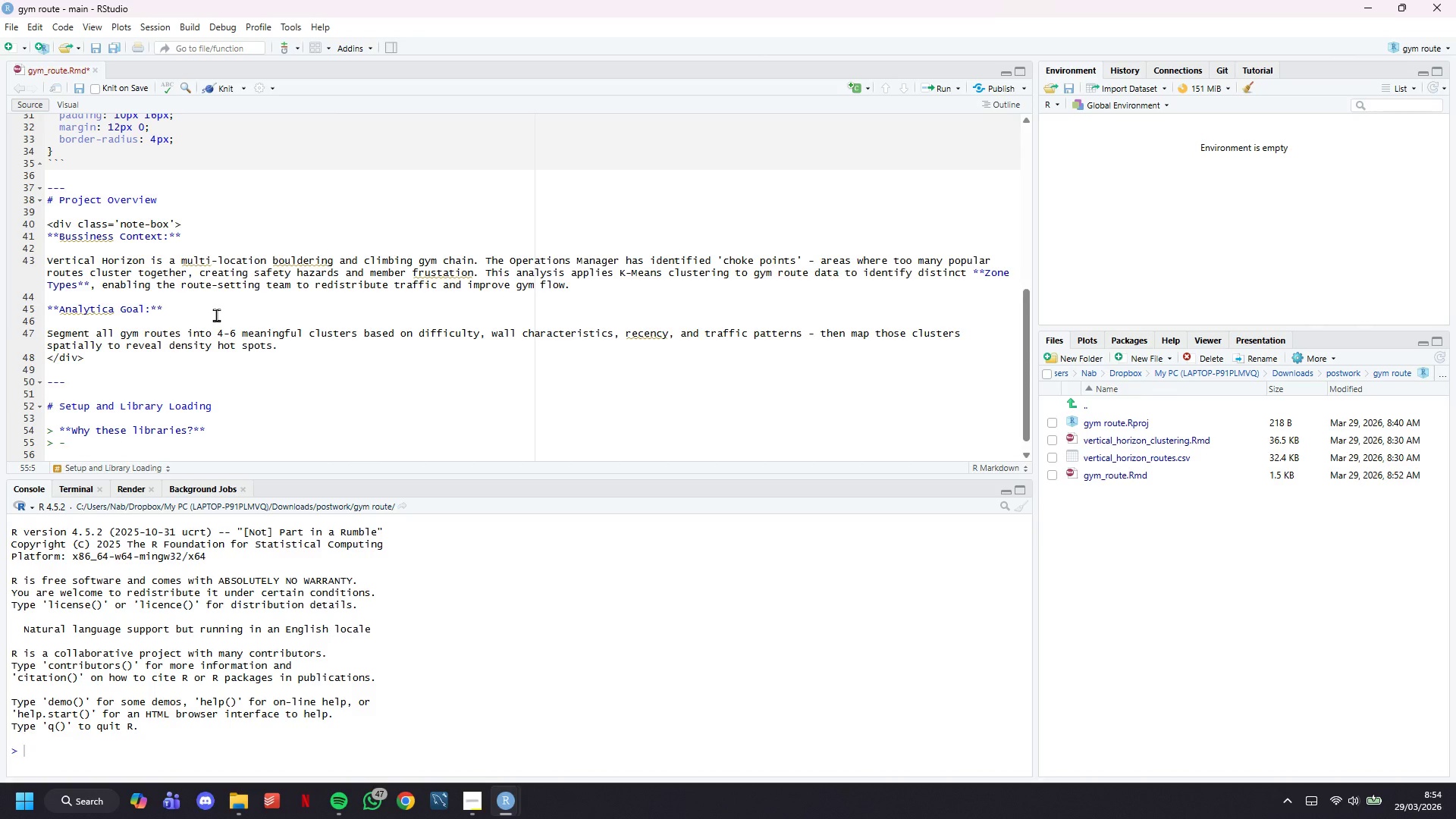 
key(Backquote)
 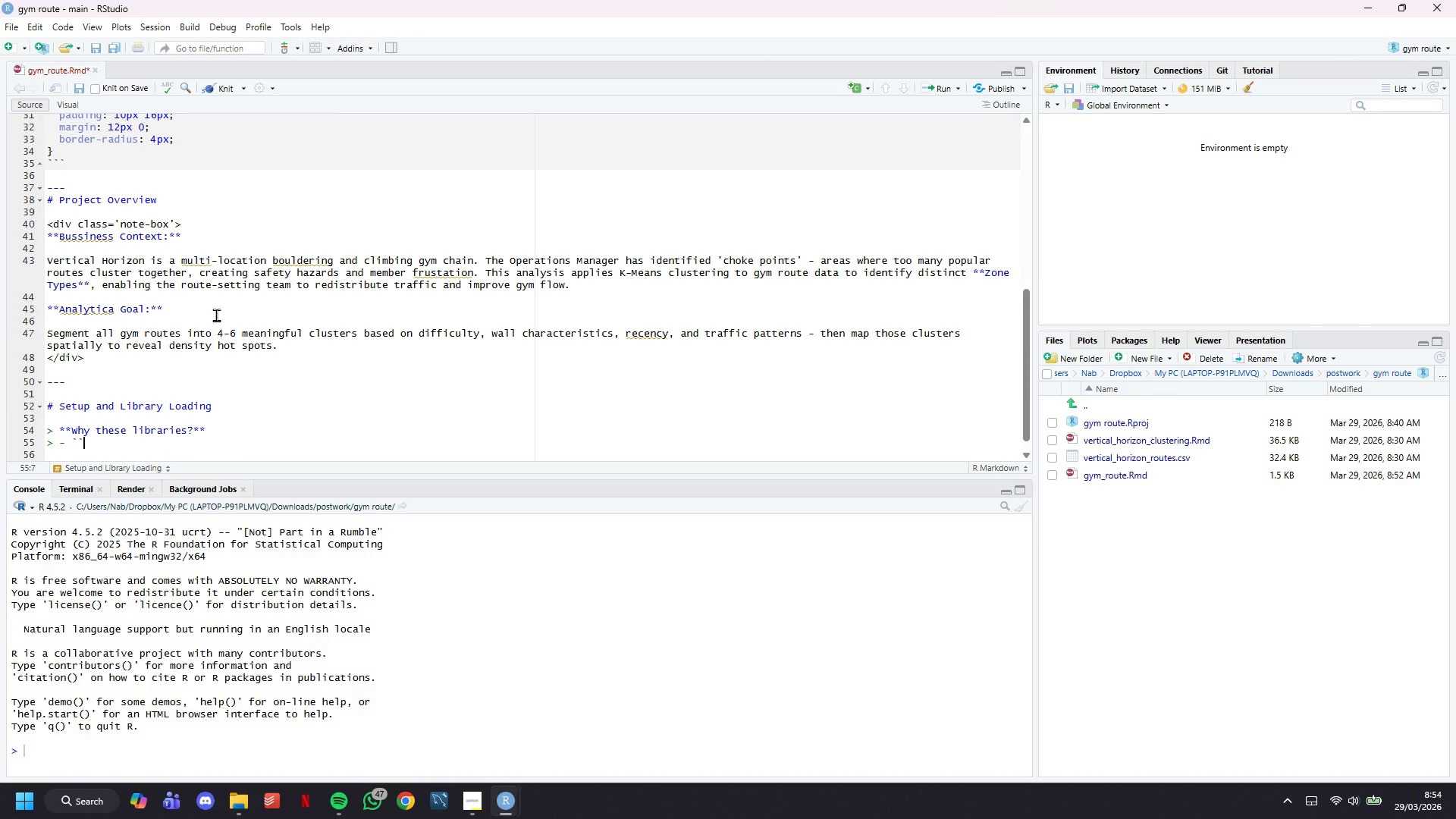 
key(Backquote)
 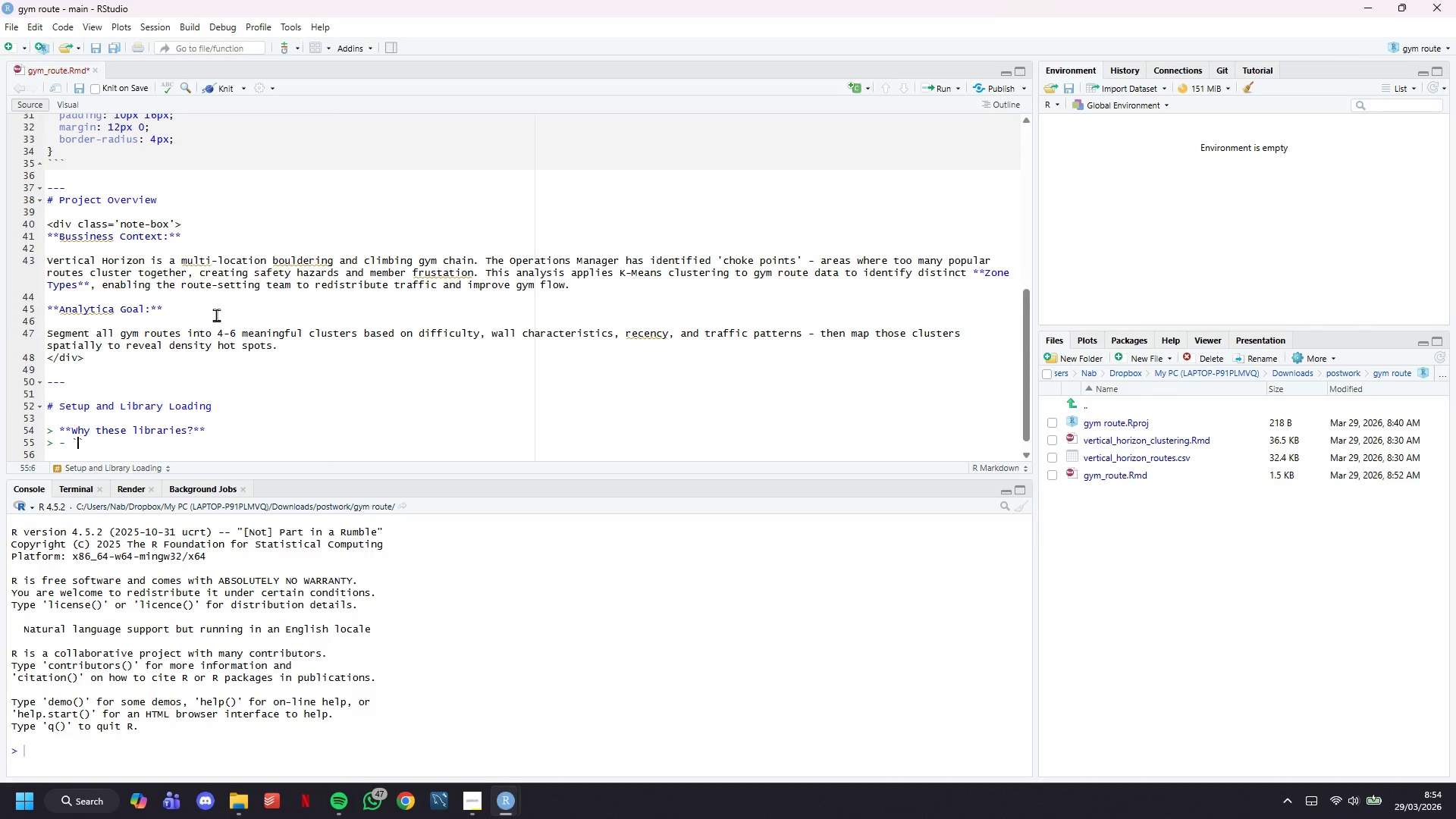 
key(ArrowLeft)
 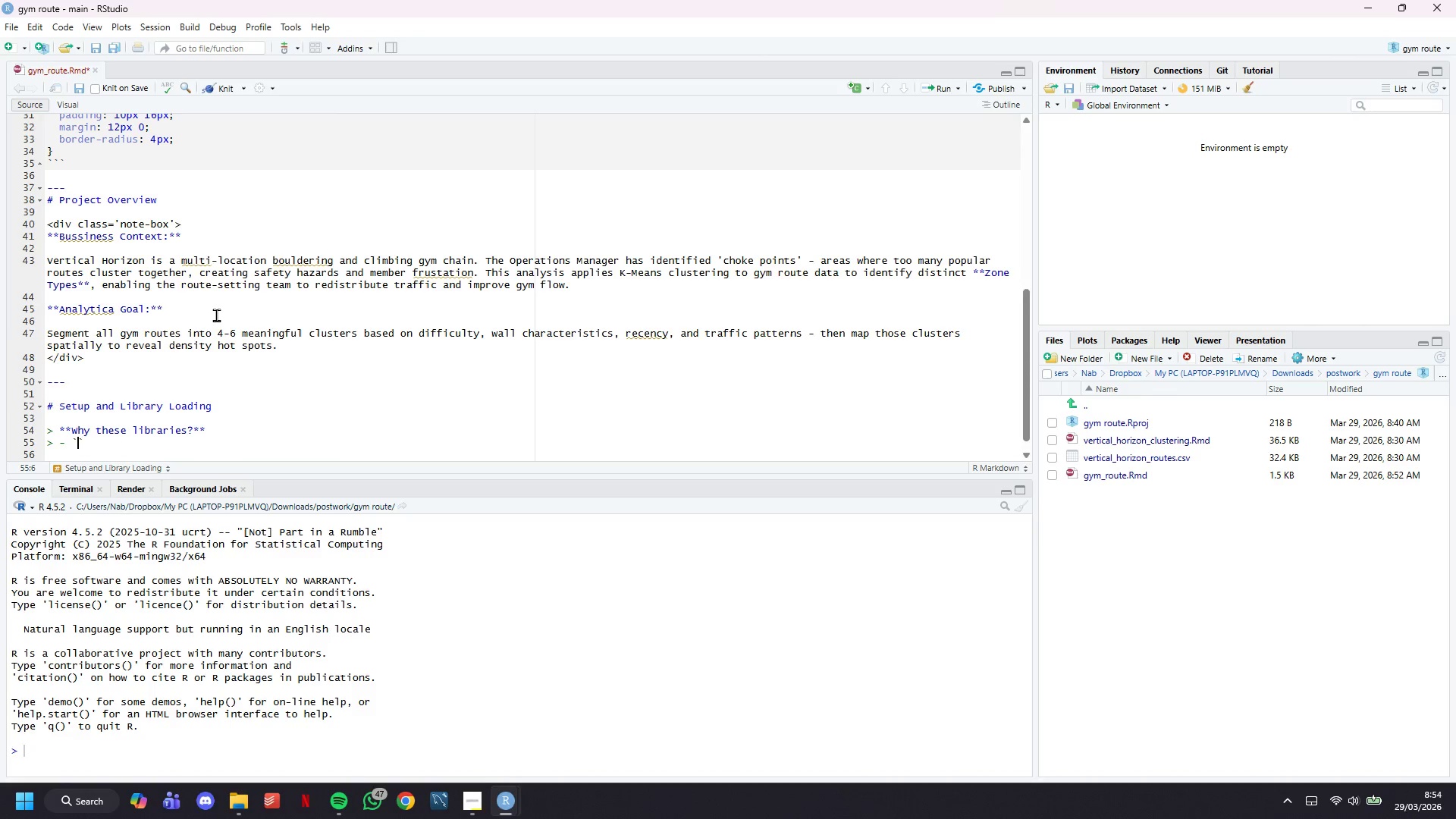 
type(tidyverse)
 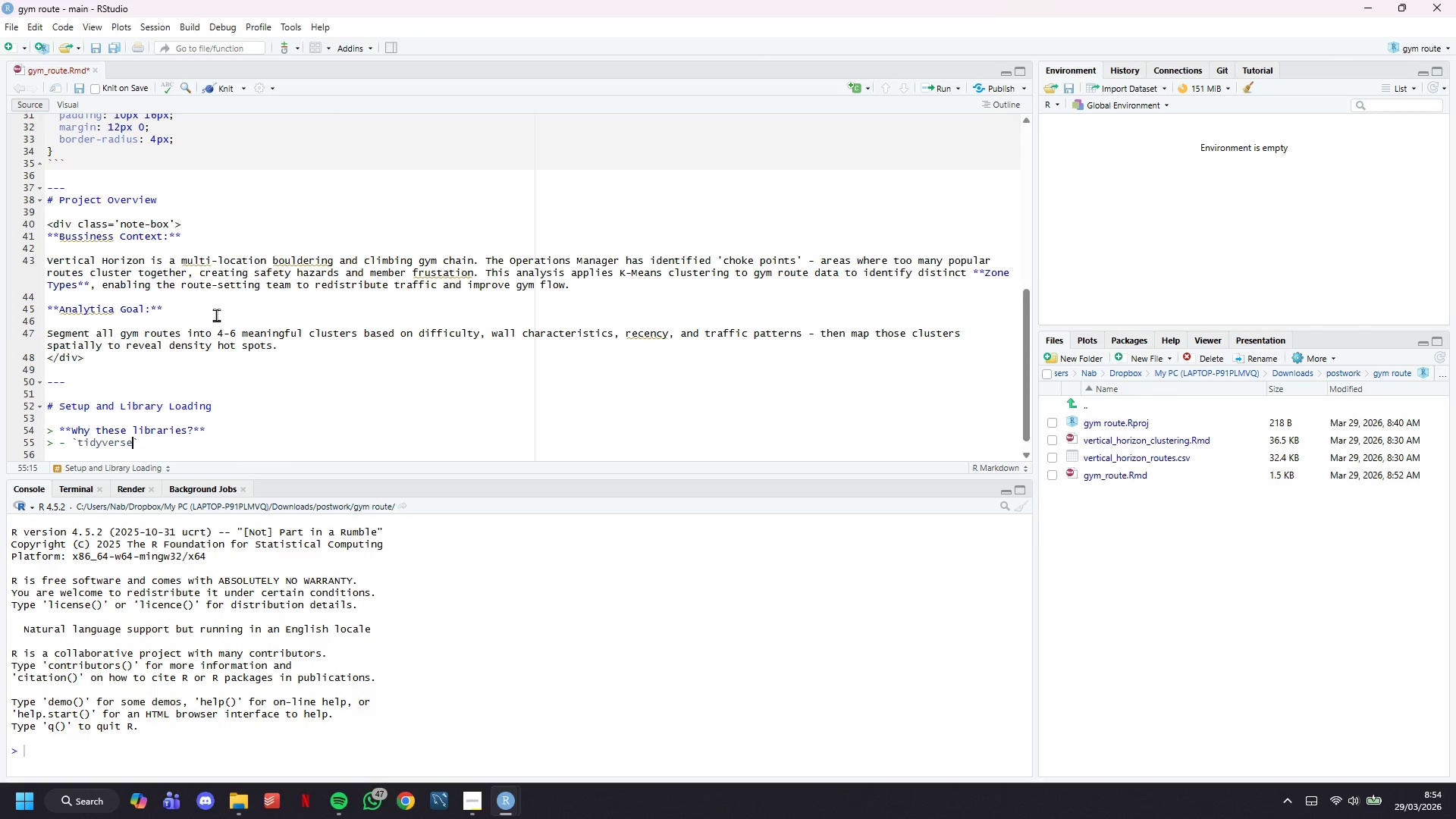 
key(ArrowRight)
 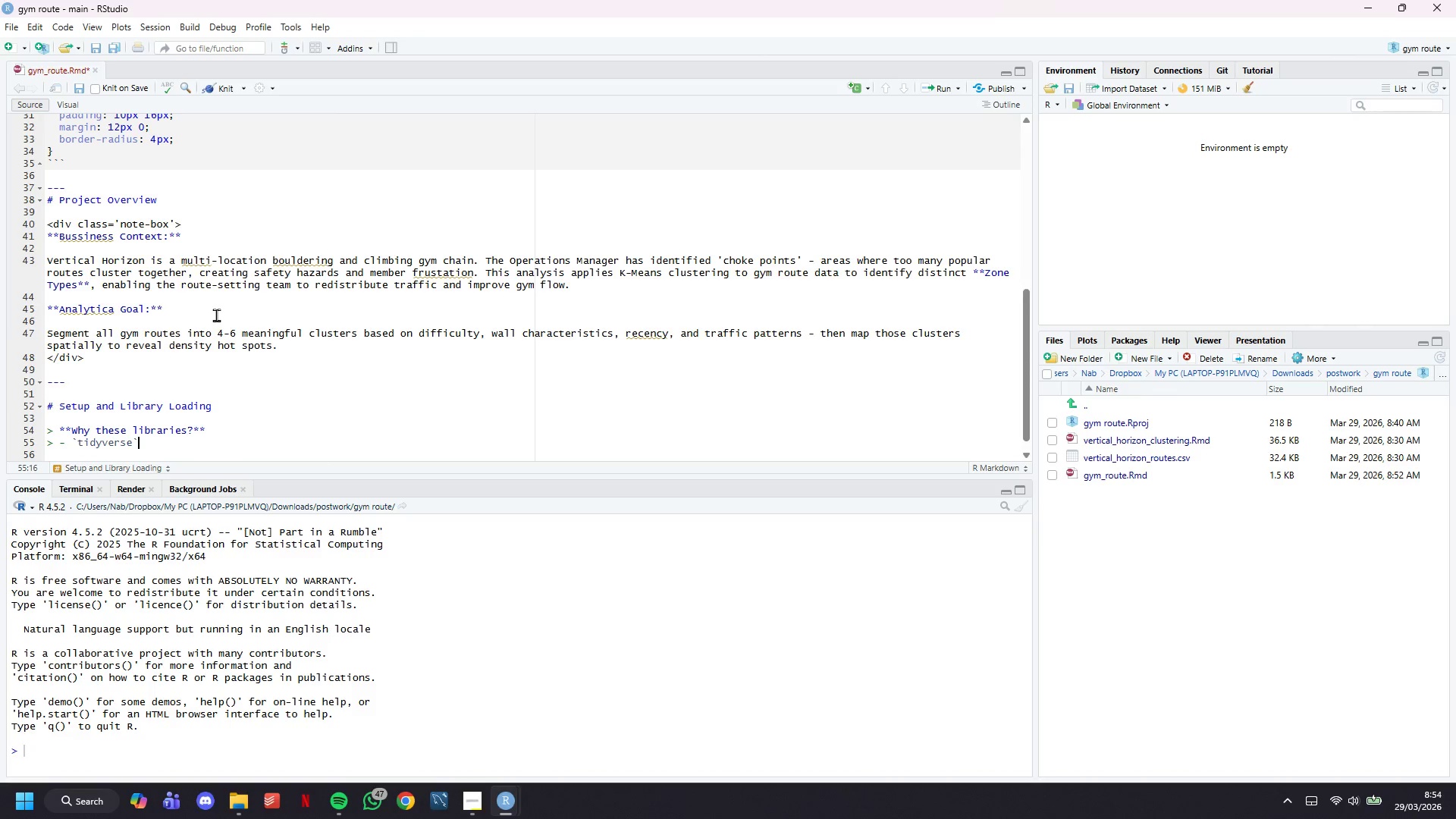 
type(: Data wrangling and ggplot2 visualizations - the backbone of o)
key(Backspace)
type(modern R data anaalysis)
key(Backspace)
 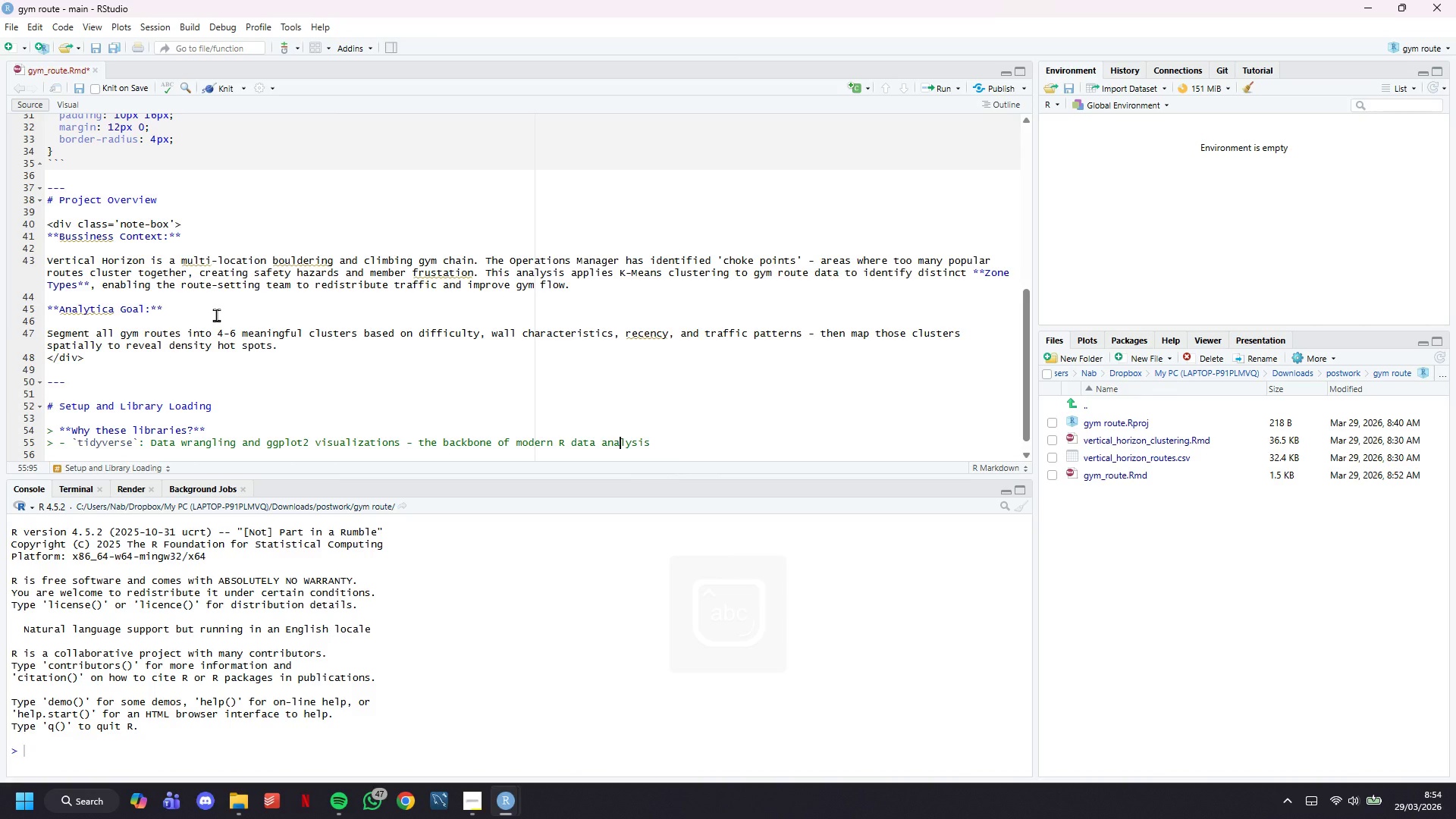 
hold_key(key=ArrowLeft, duration=0.62)
 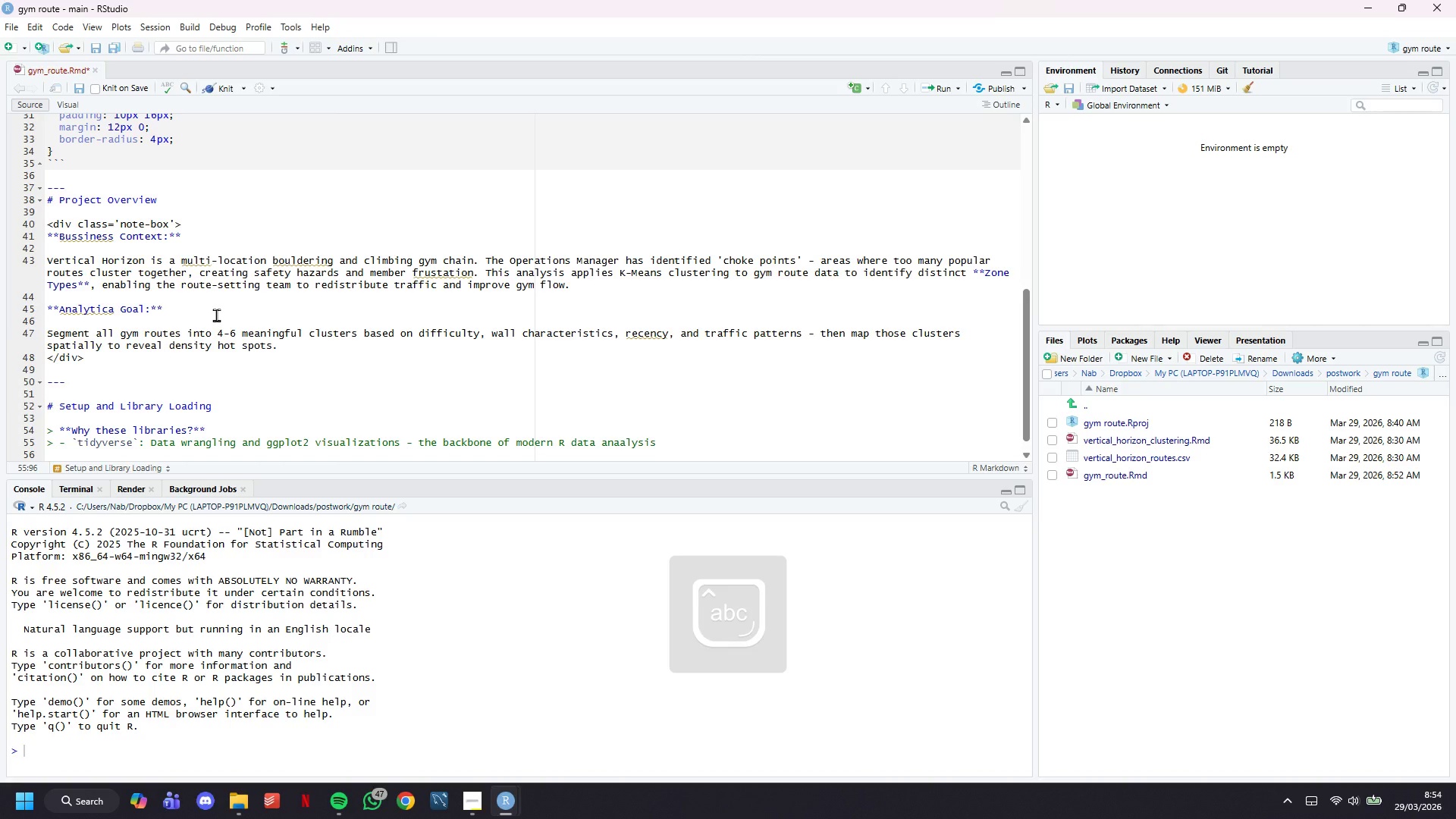 
key(ArrowDown)
 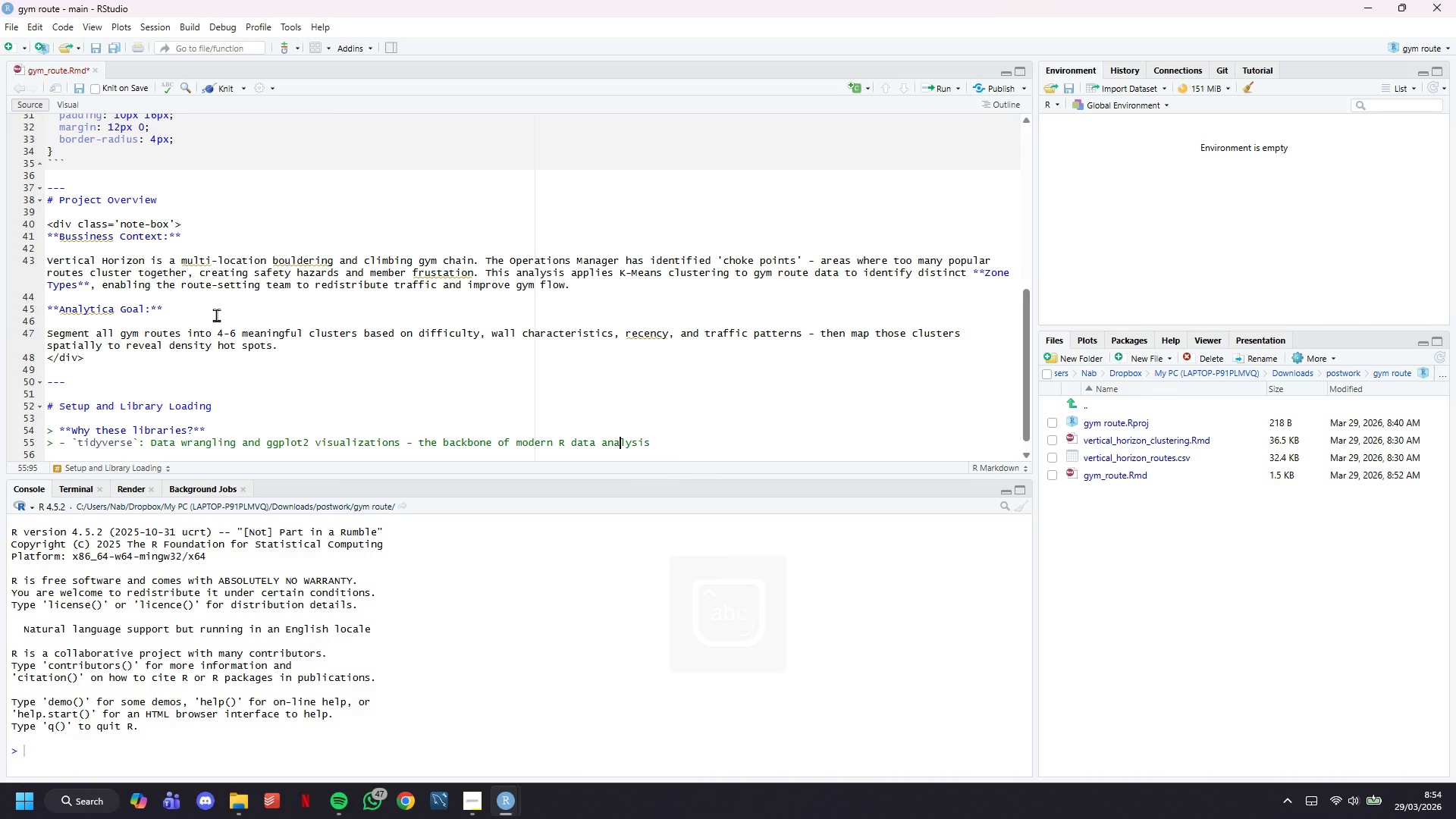 
hold_key(key=ArrowRight, duration=0.47)
 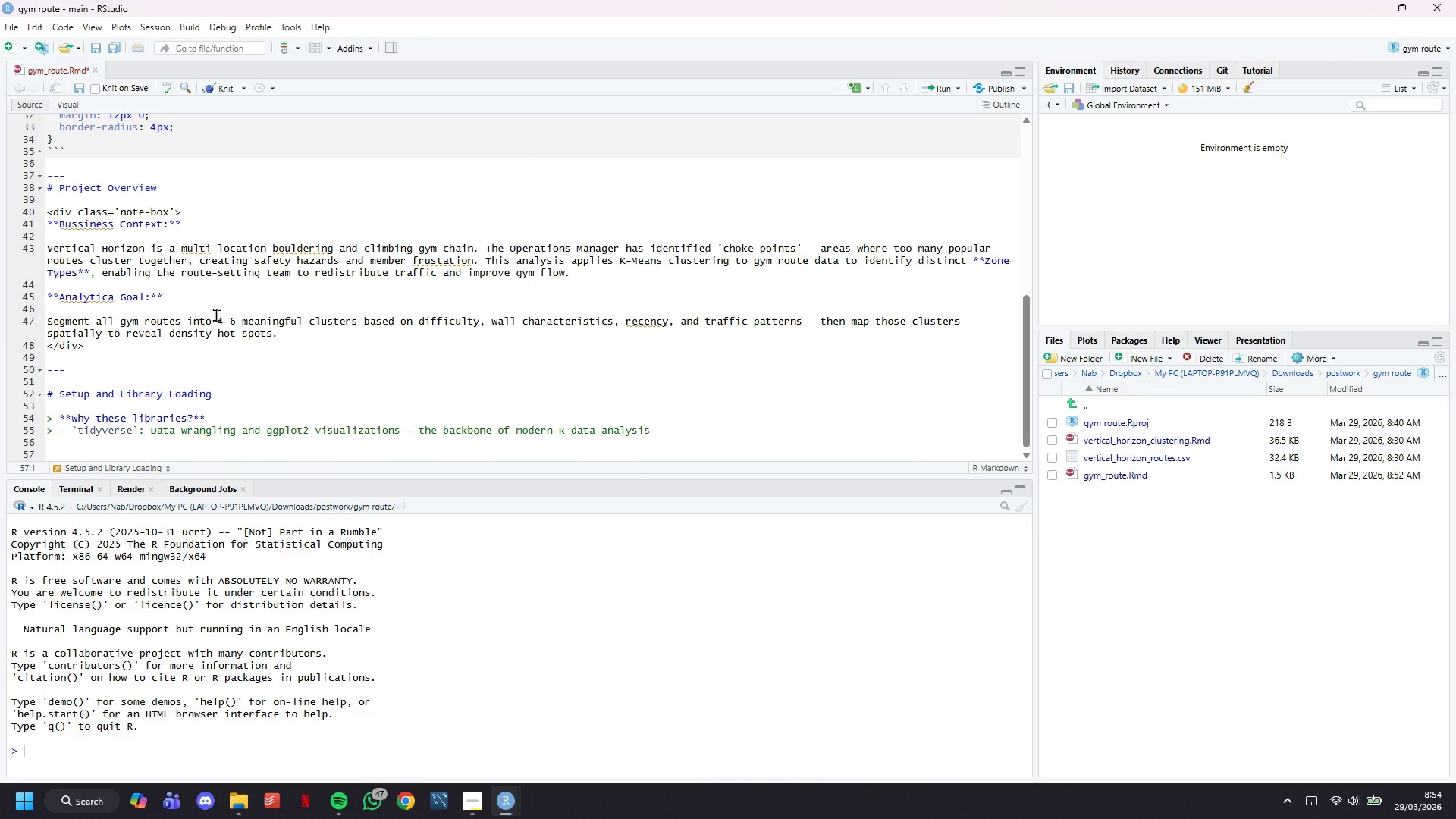 
scroll: coordinate [229, 305], scroll_direction: down, amount: 7.0
 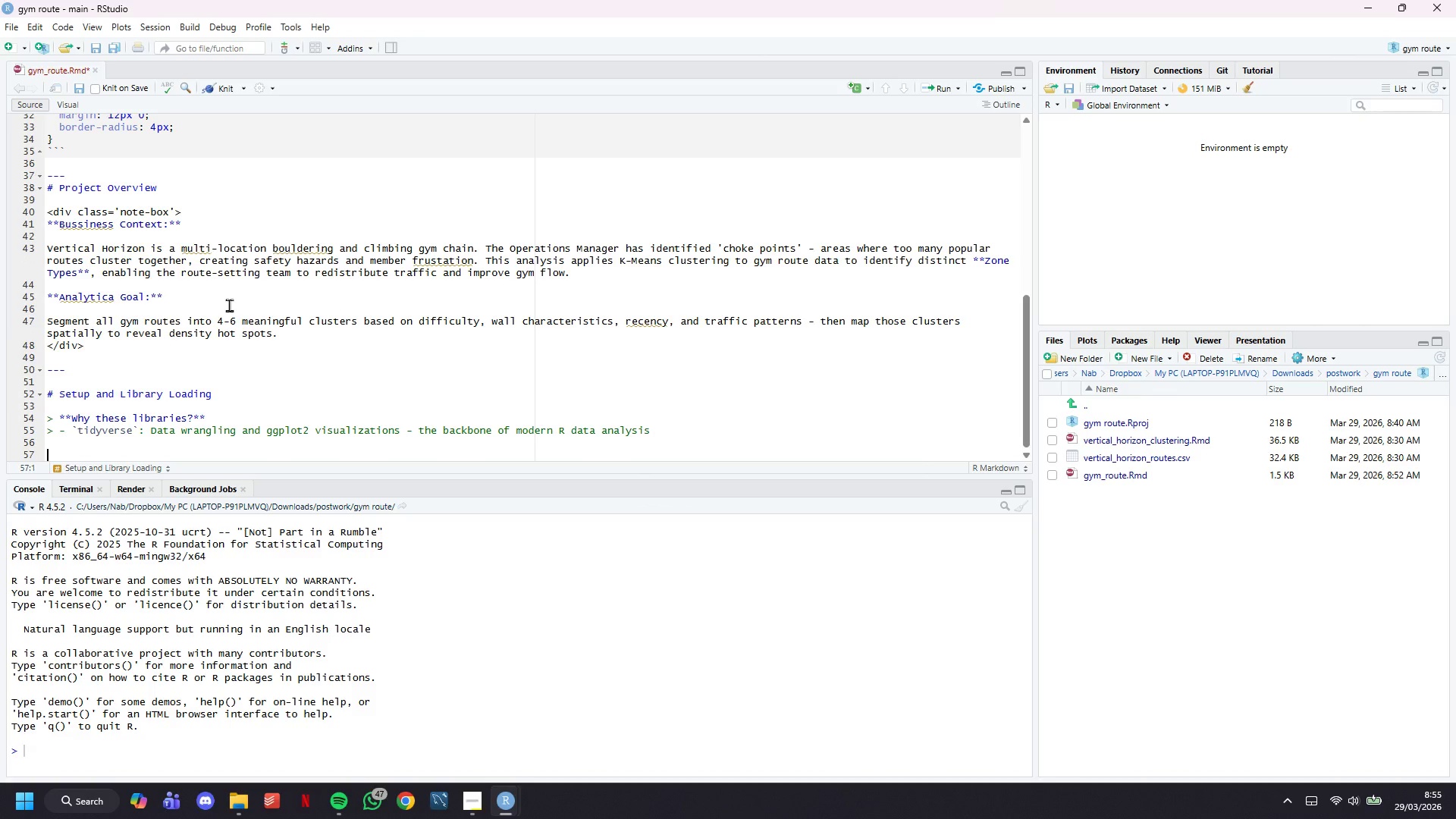 
wait(8.4)
 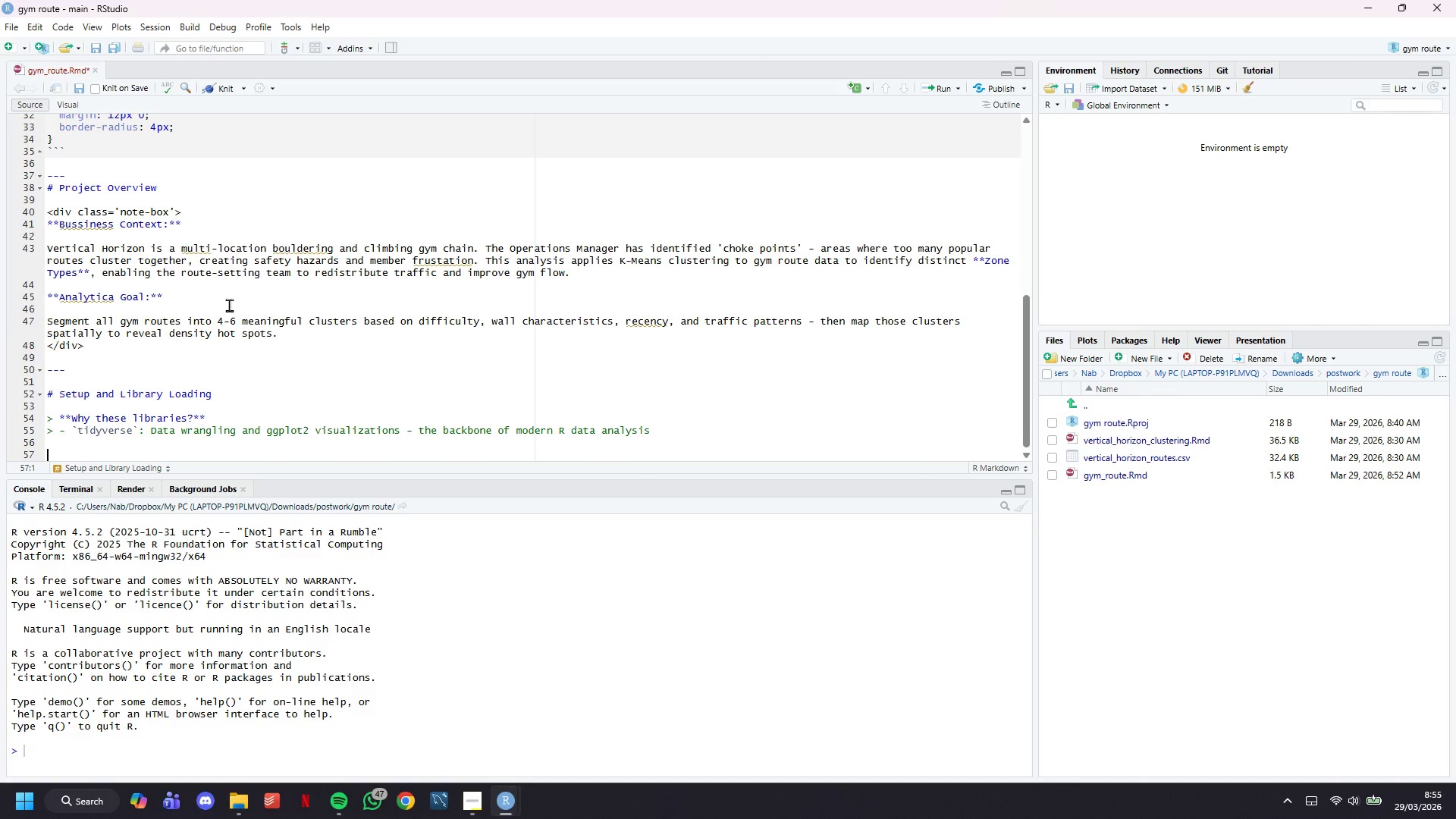 
scroll: coordinate [309, 315], scroll_direction: down, amount: 6.0
 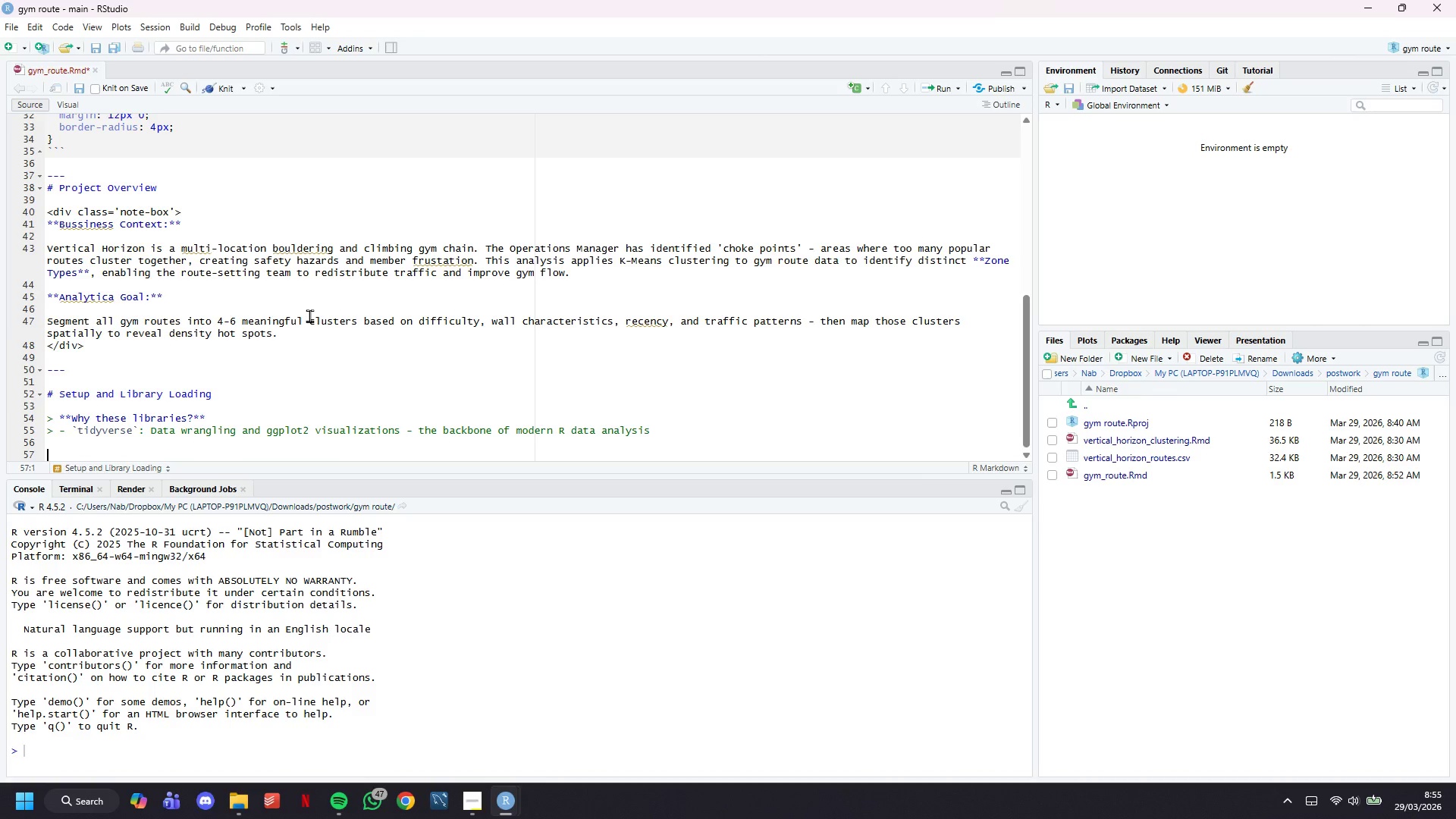 
key(ArrowUp)
 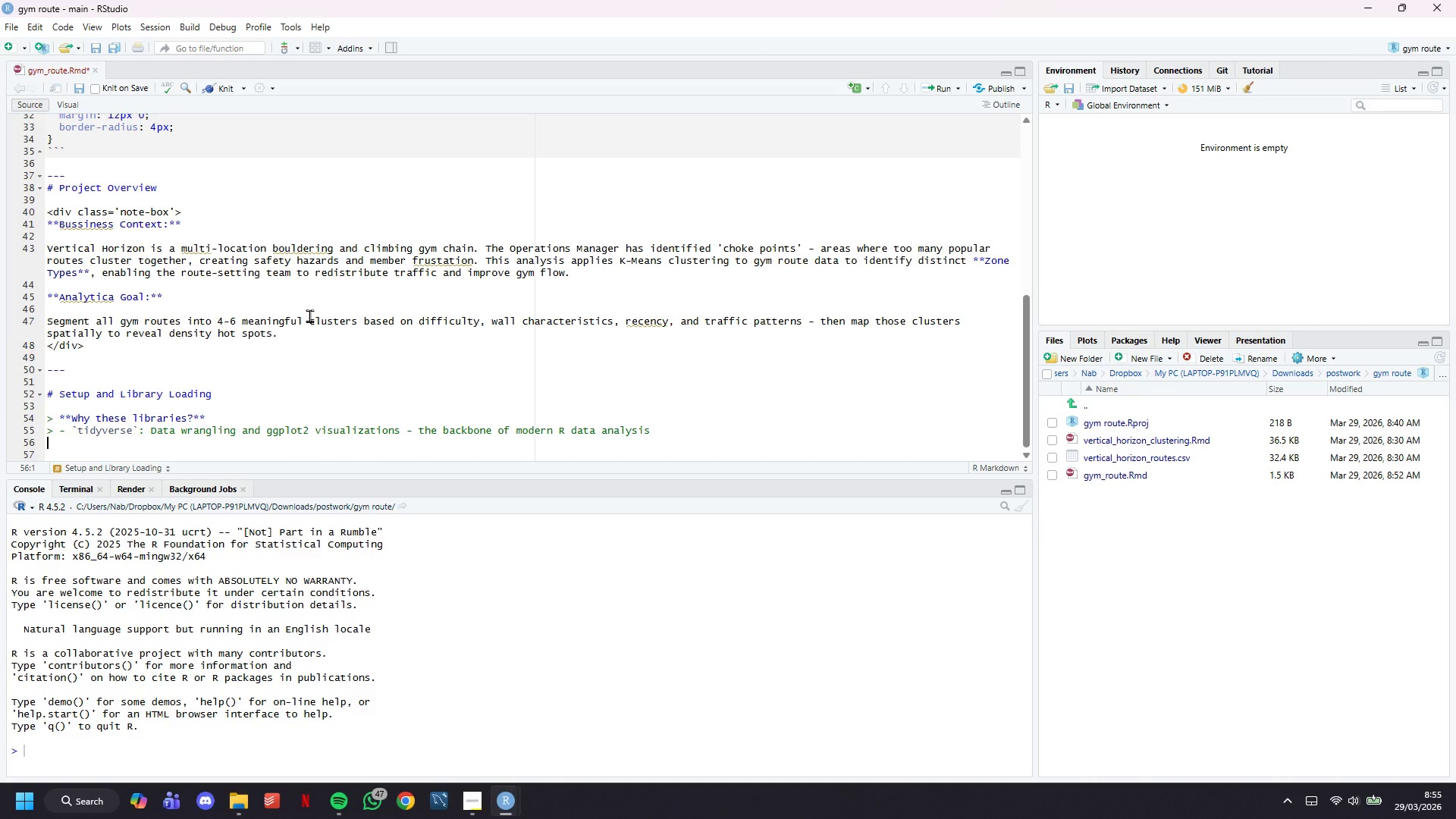 
key(Shift+Period)
 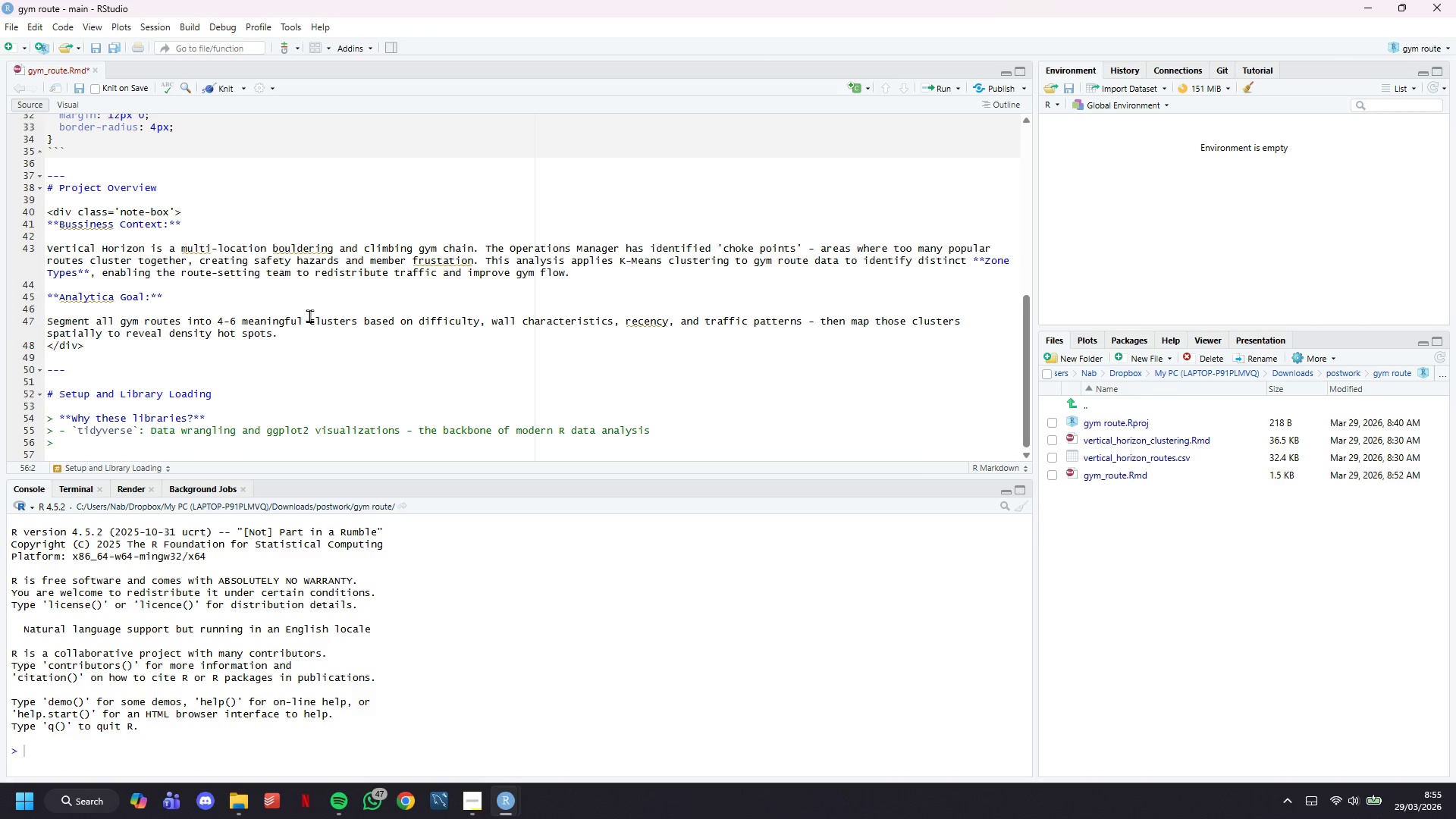 
key(Space)
 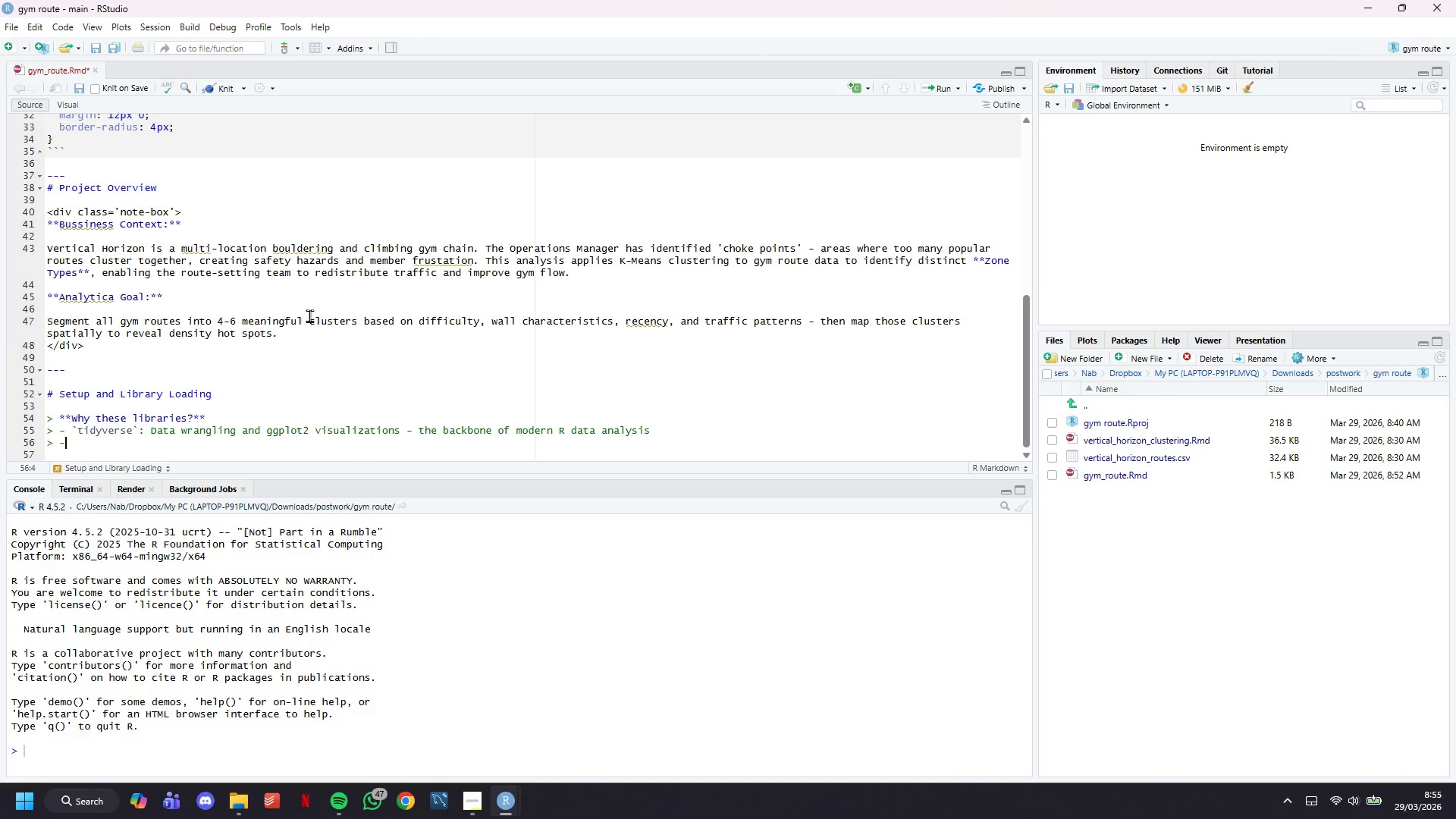 
key(Minus)
 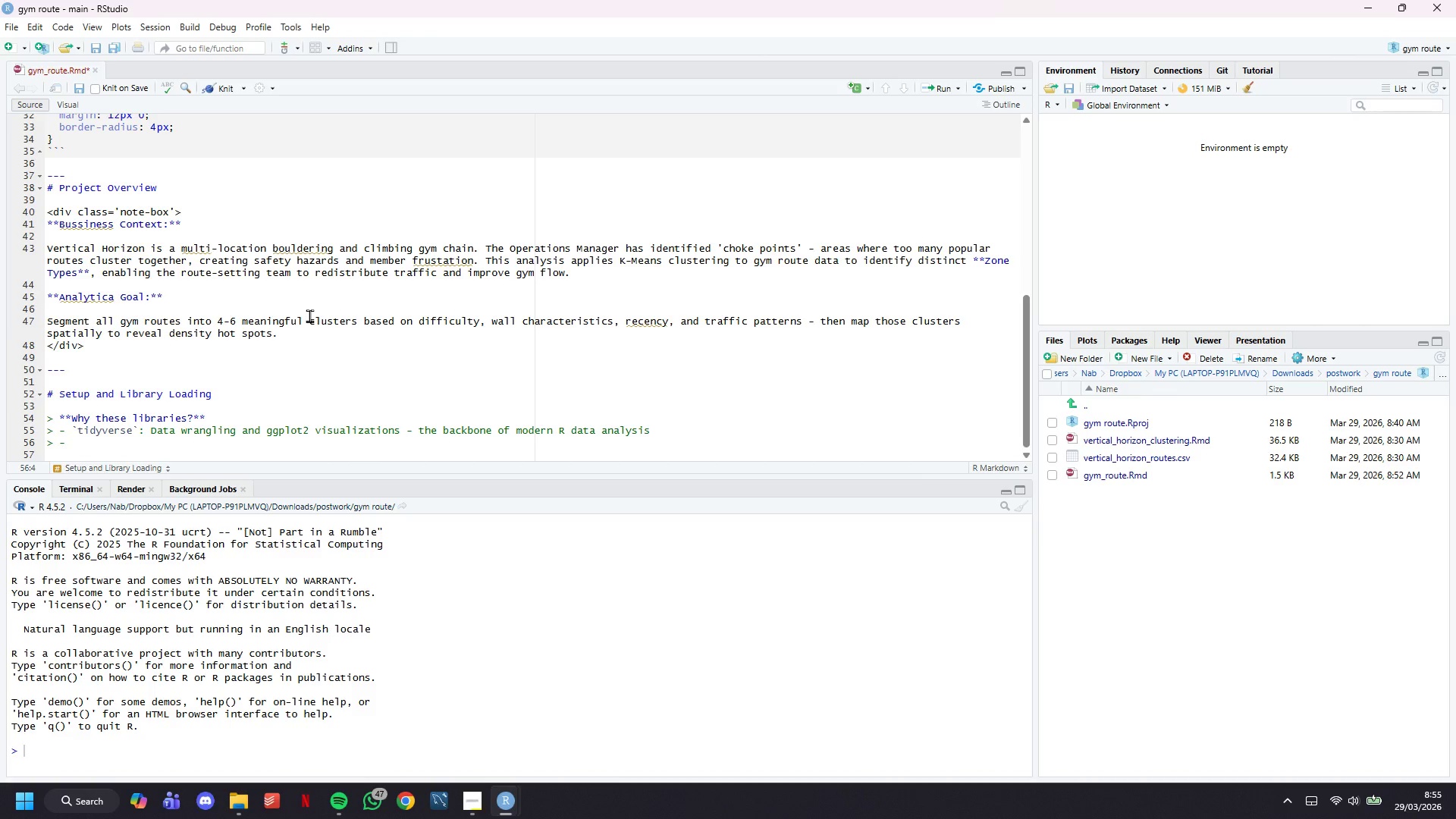 
key(Space)
 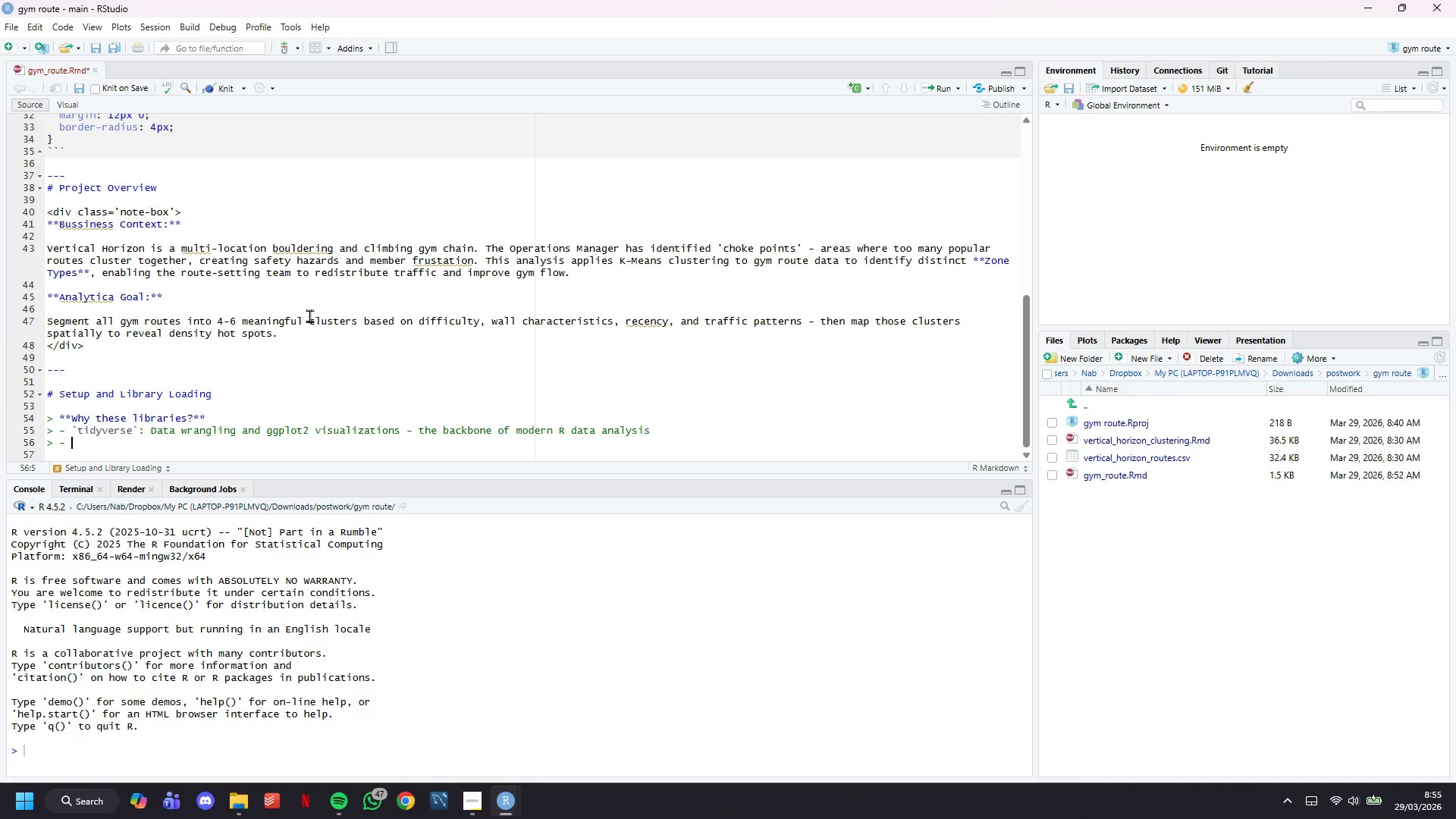 
key(Backquote)
 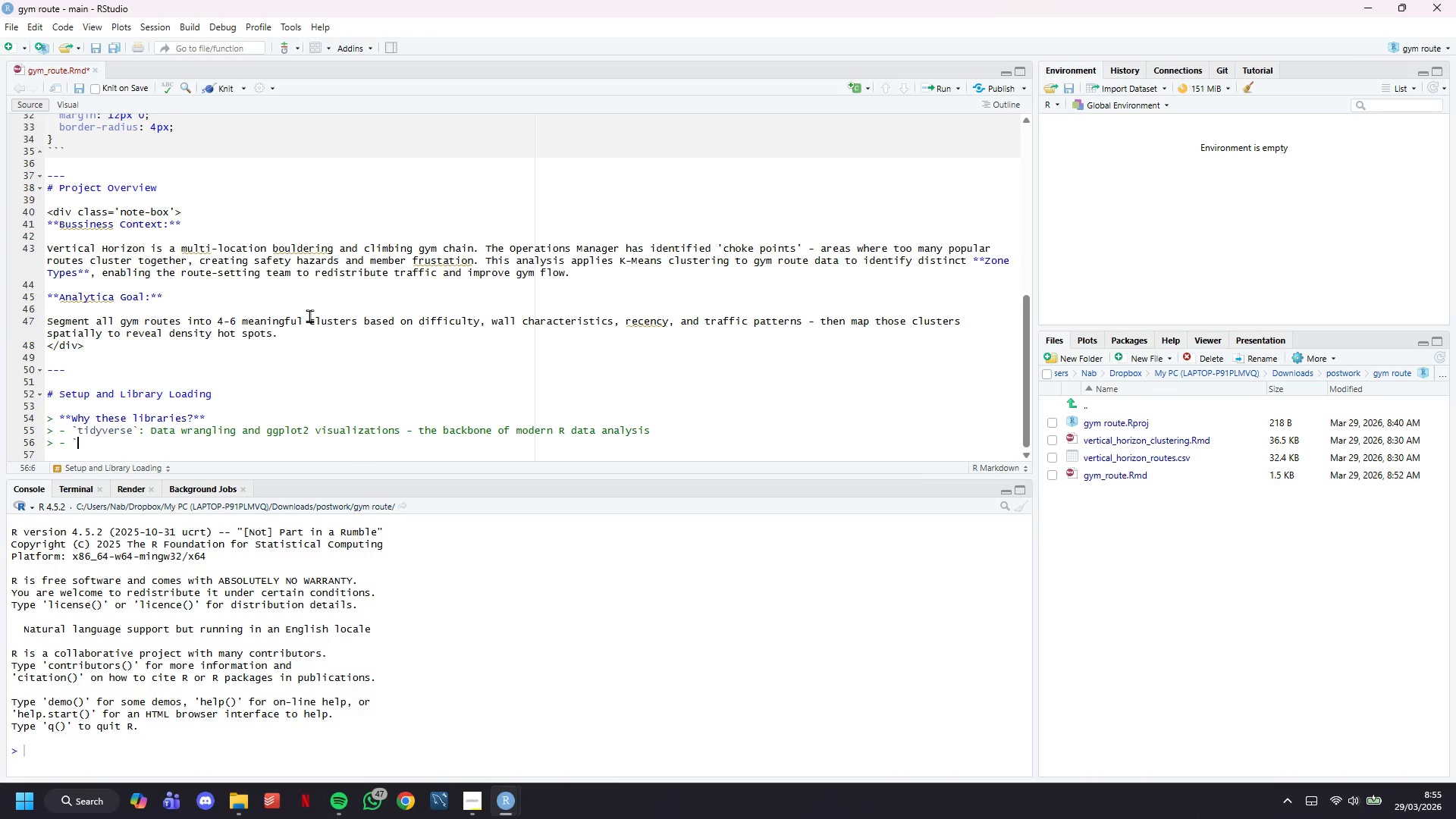 
key(Backquote)
 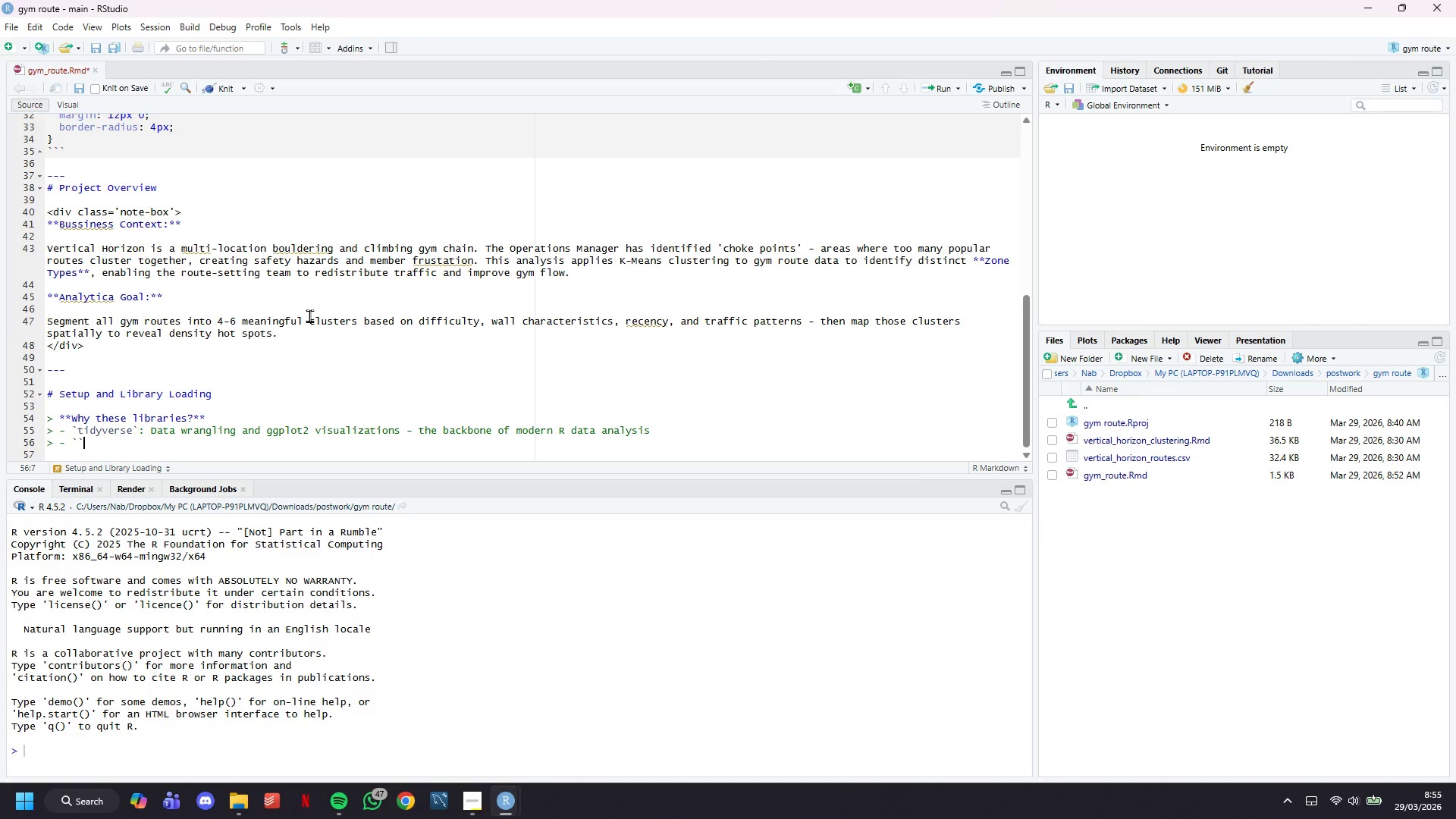 
key(ArrowLeft)
 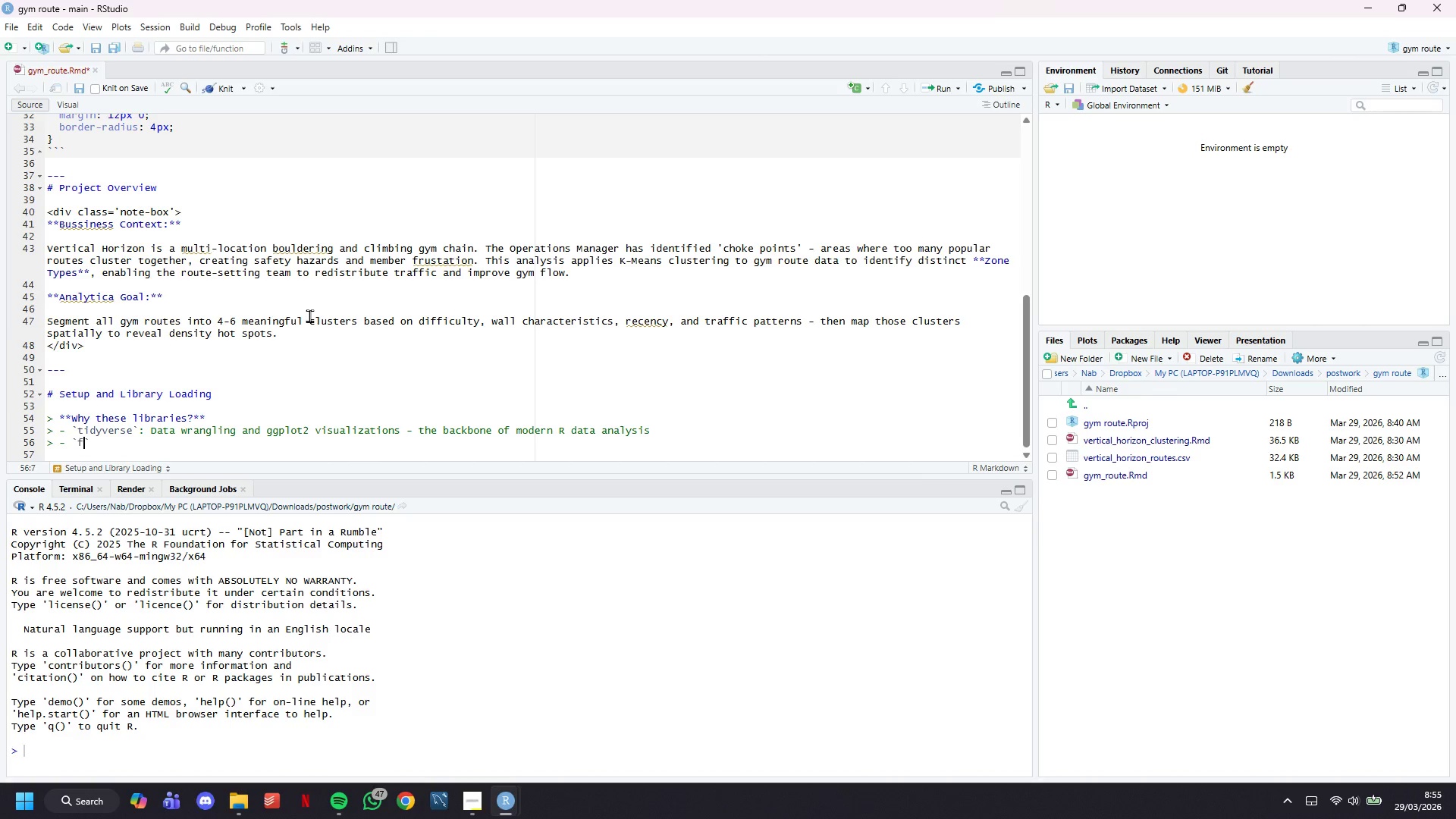 
type(factoextra)
 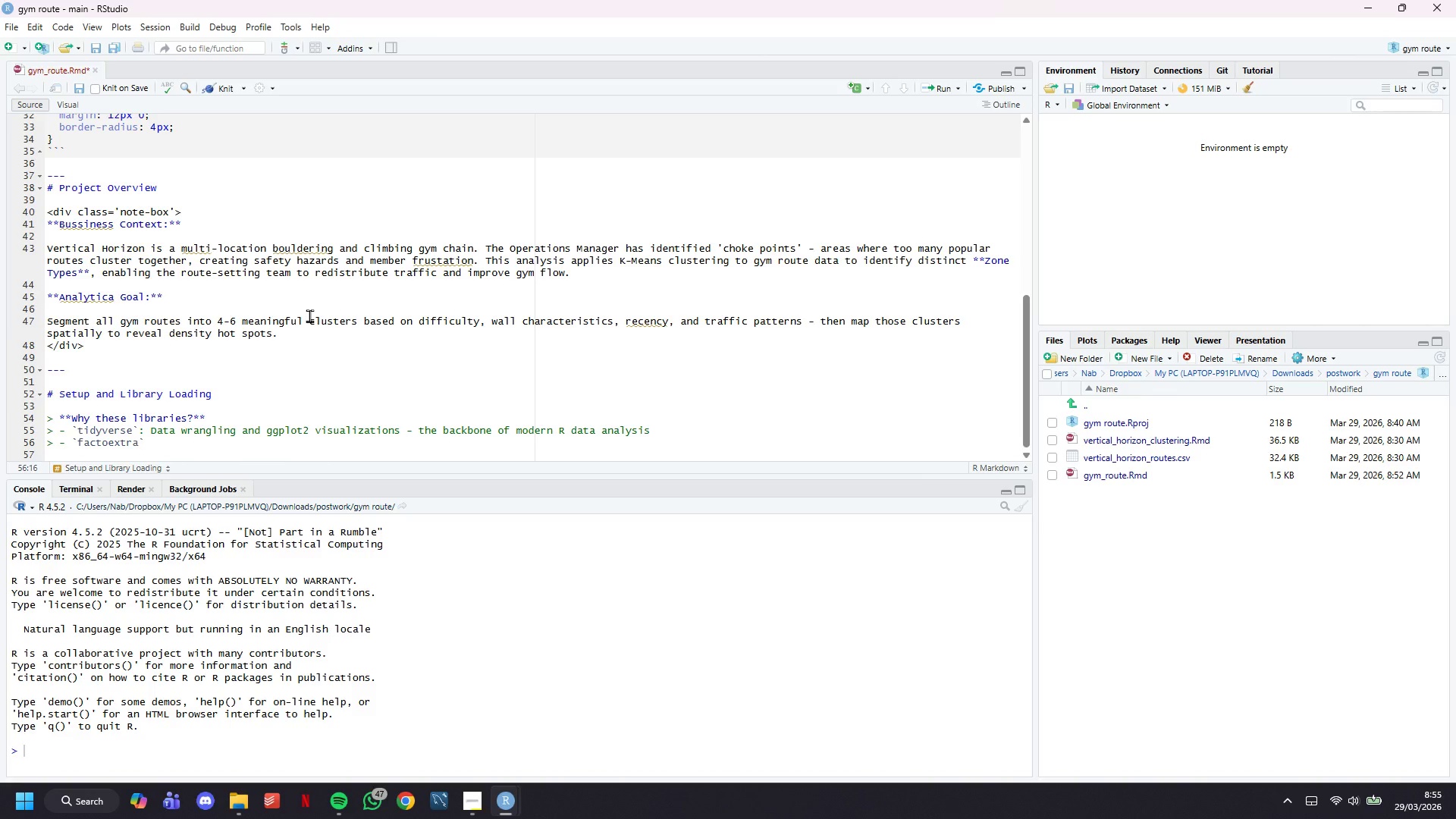 
key(ArrowRight)
 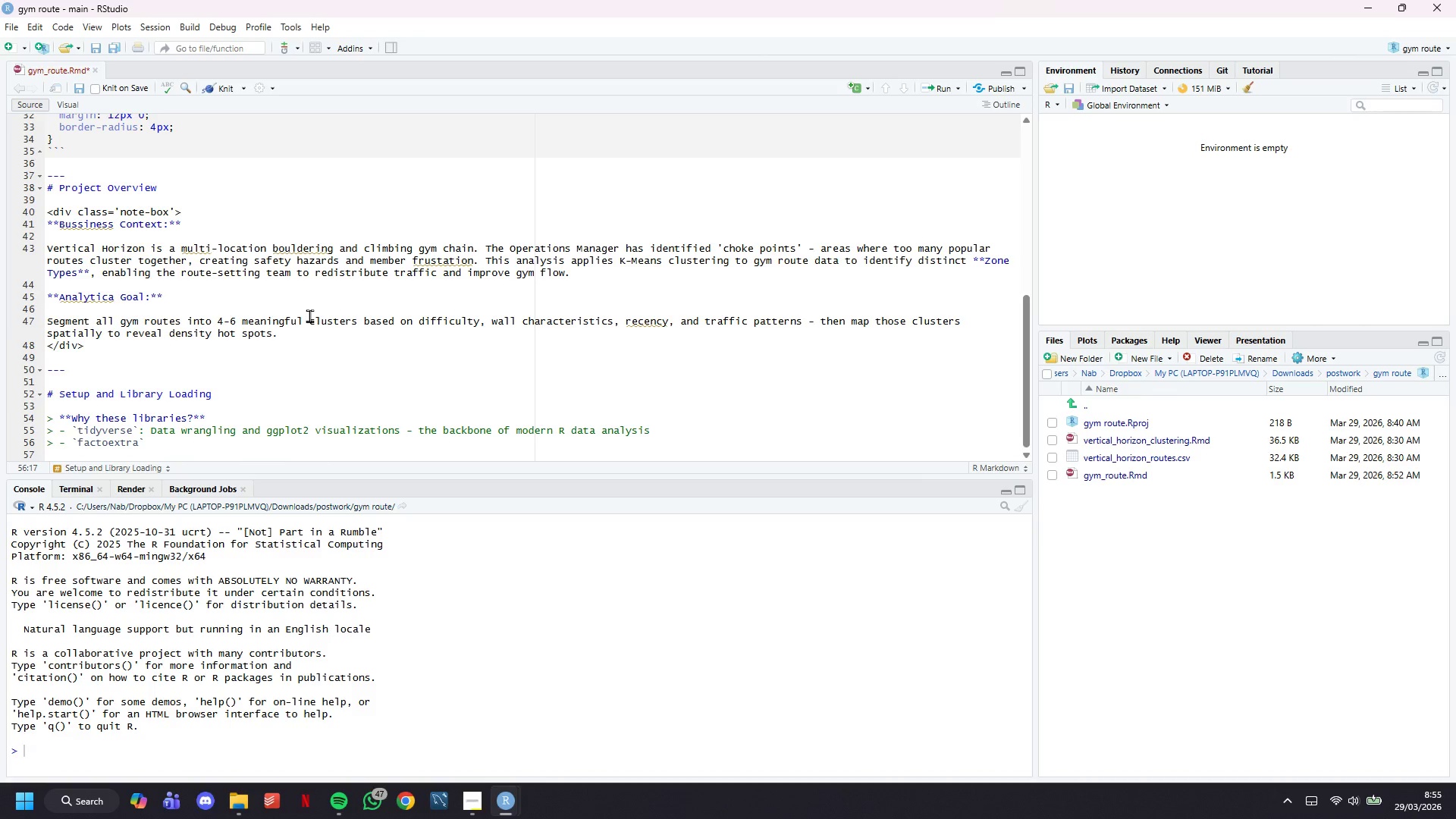 
type(: Makes K-Means output beautiful and provides elbow')
key(Backspace)
type(/silhouette plots out of the box)
 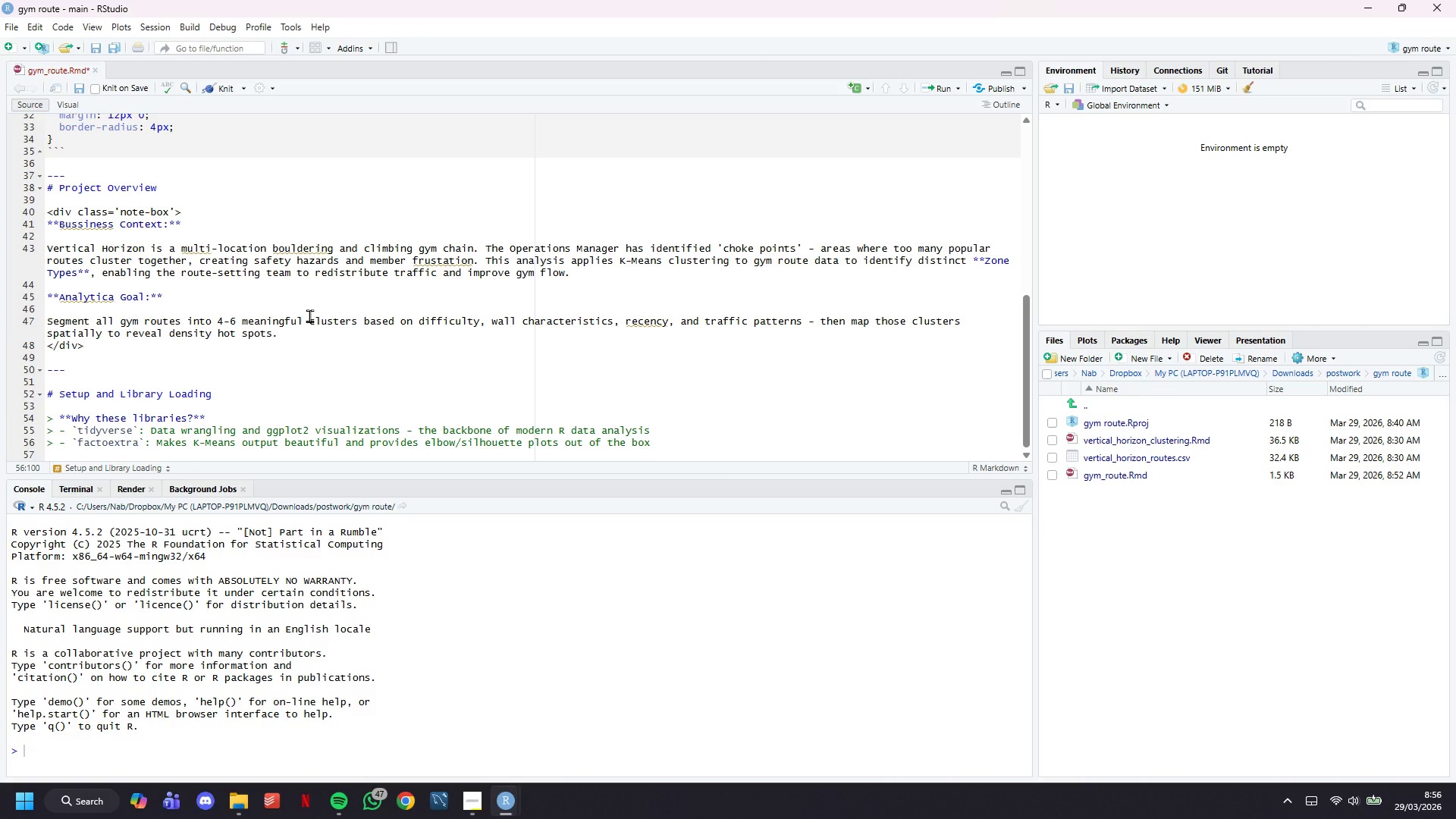 
wait(57.81)
 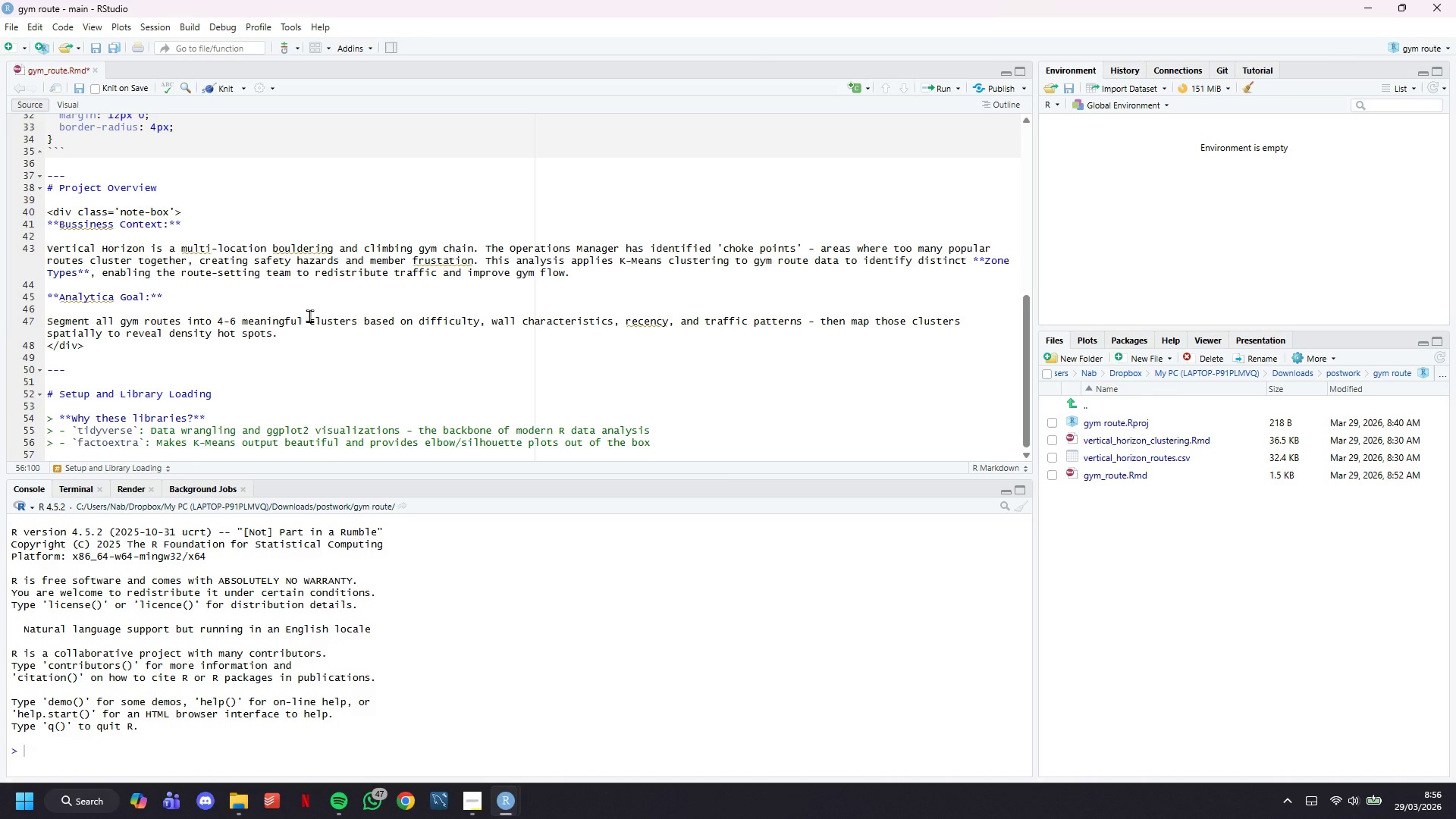 
key(Period)
 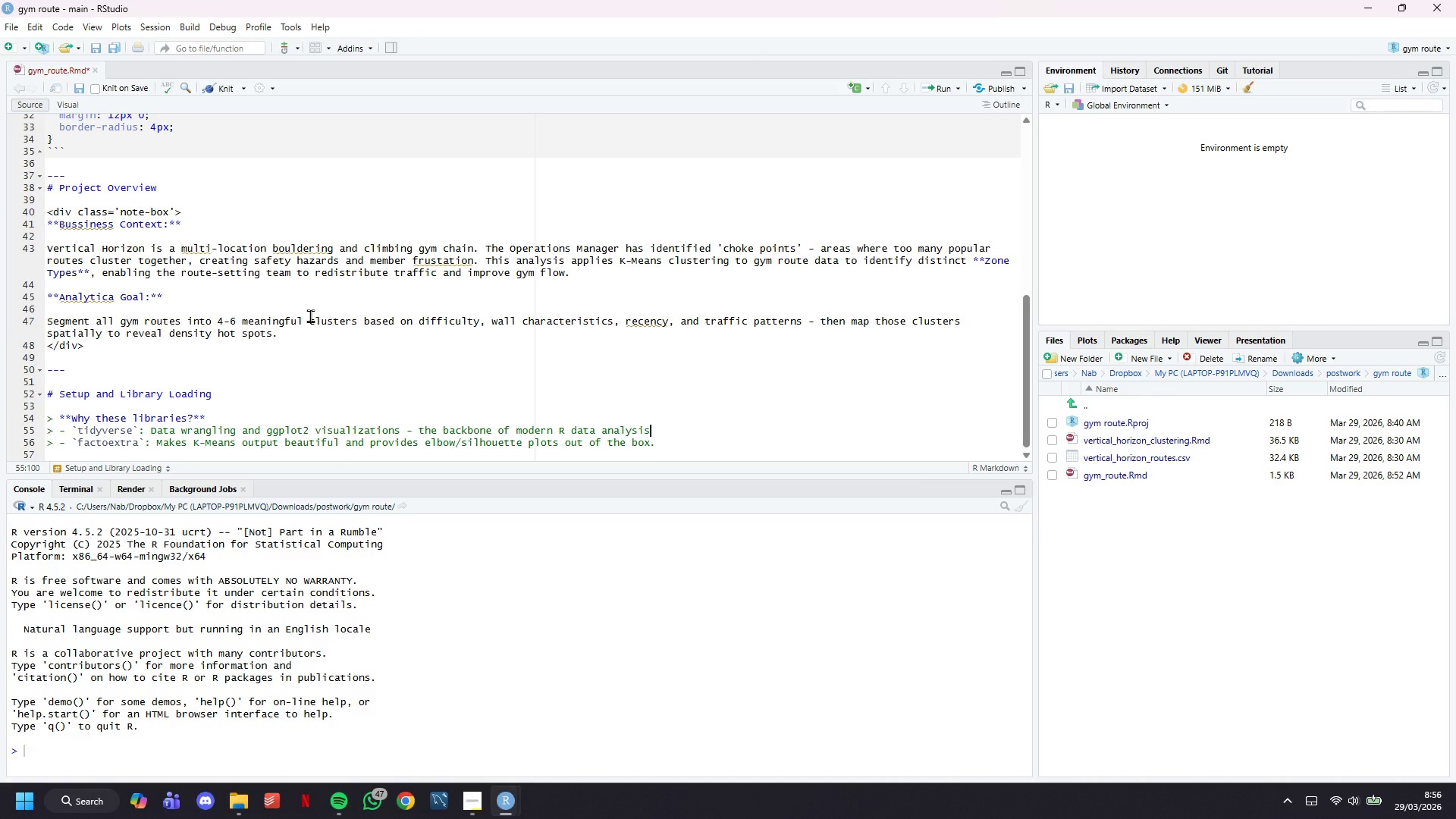 
key(ArrowUp)
 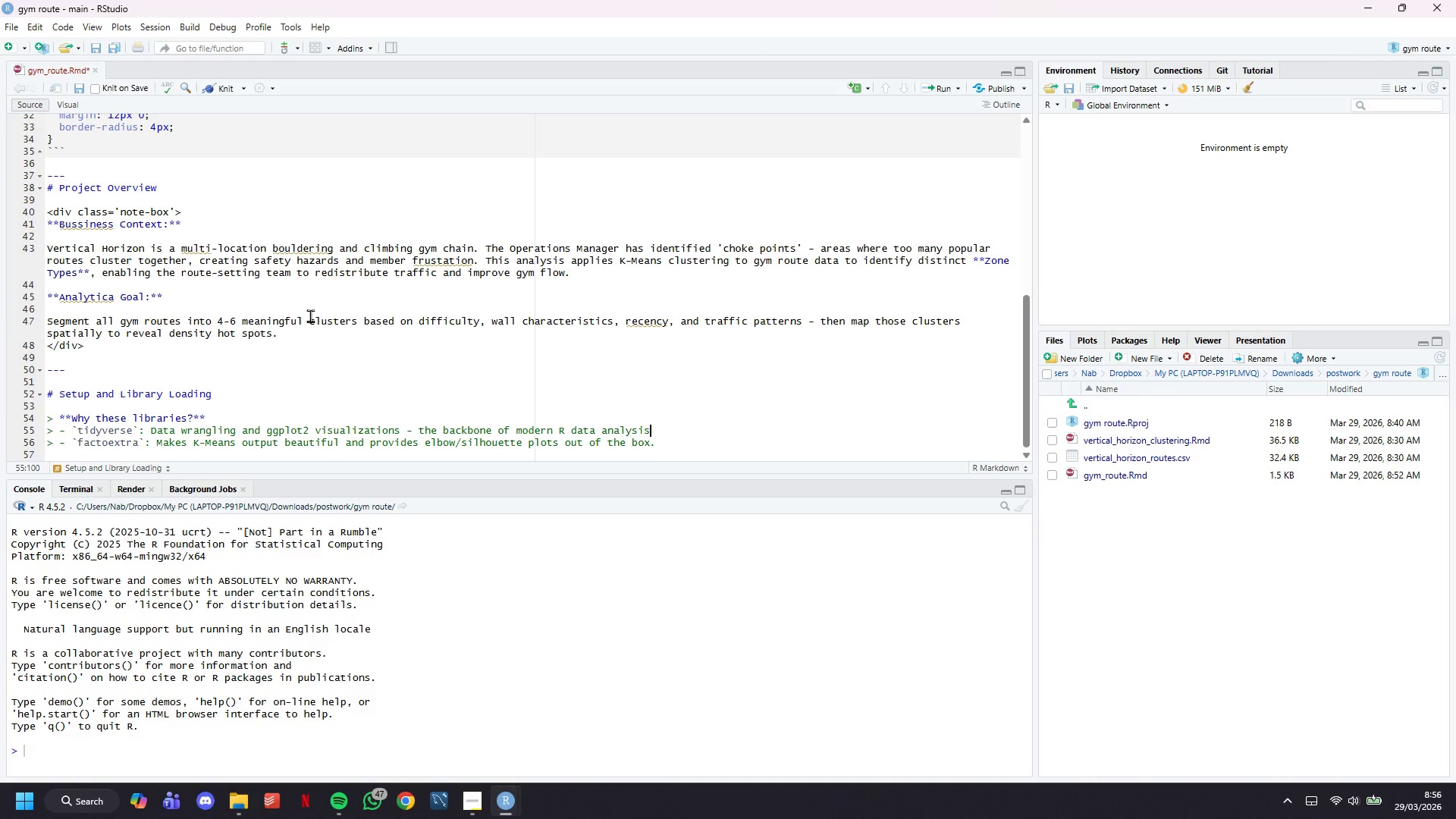 
key(Period)
 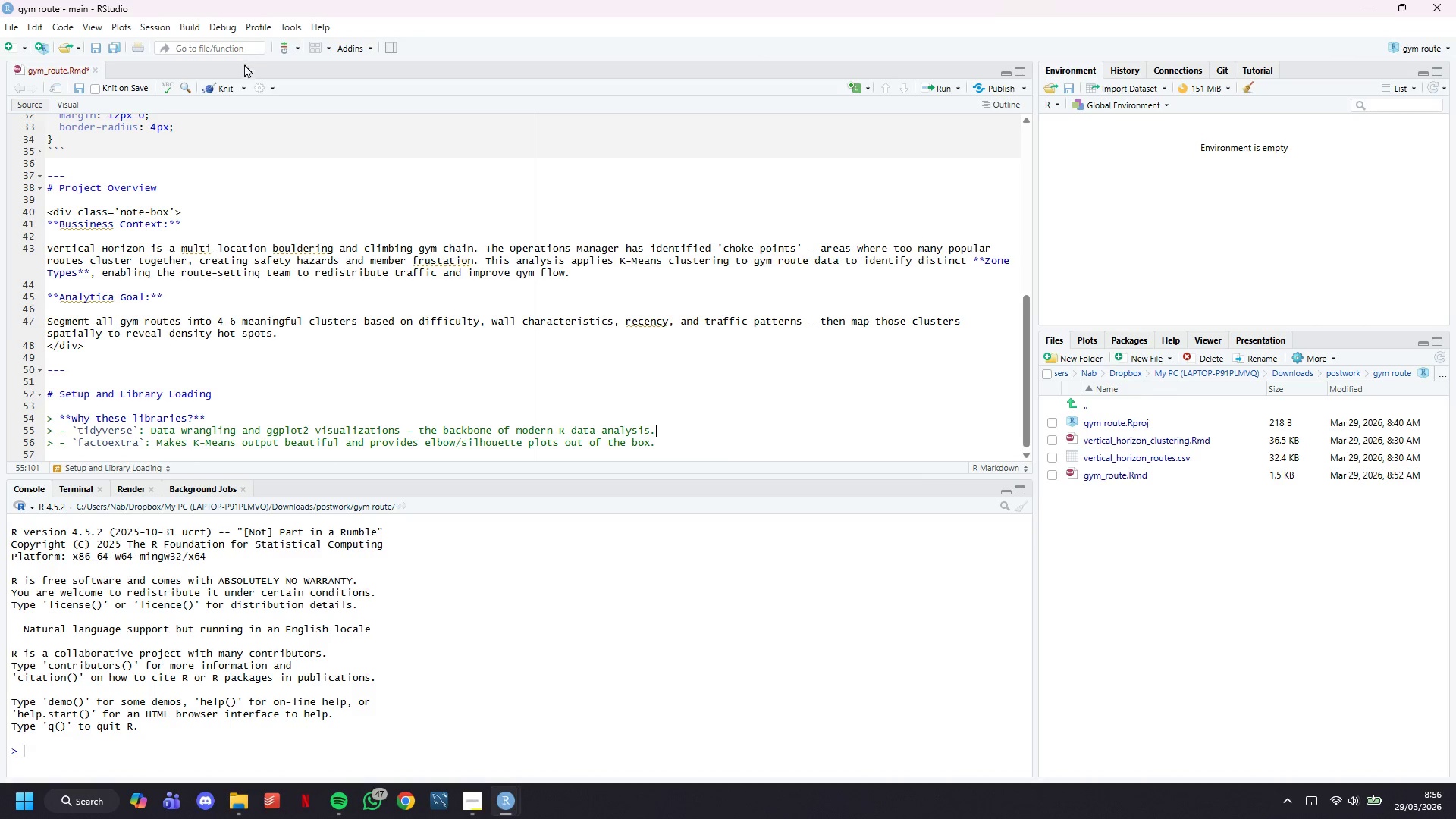 
left_click([232, 89])
 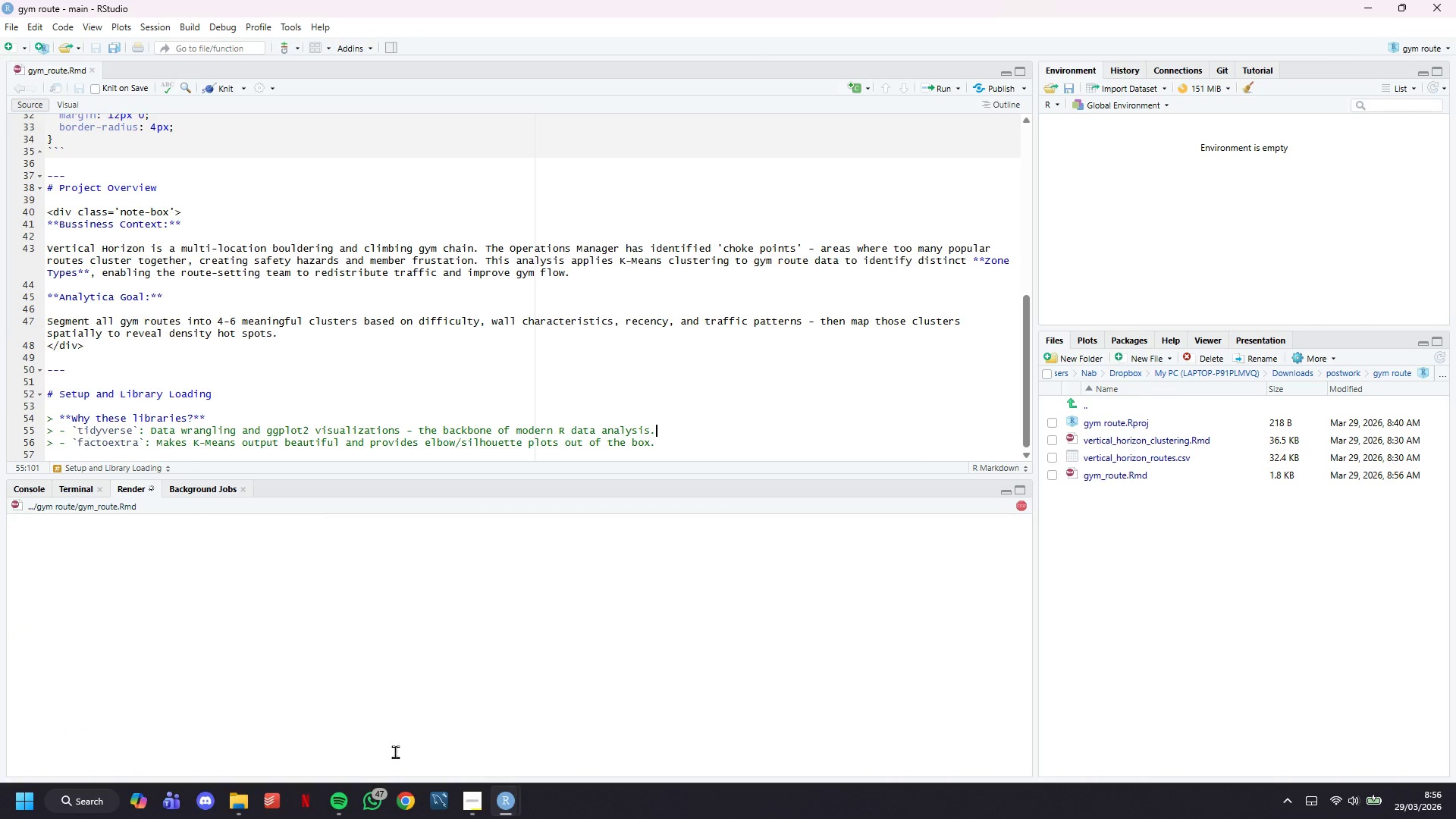 
left_click([475, 799])